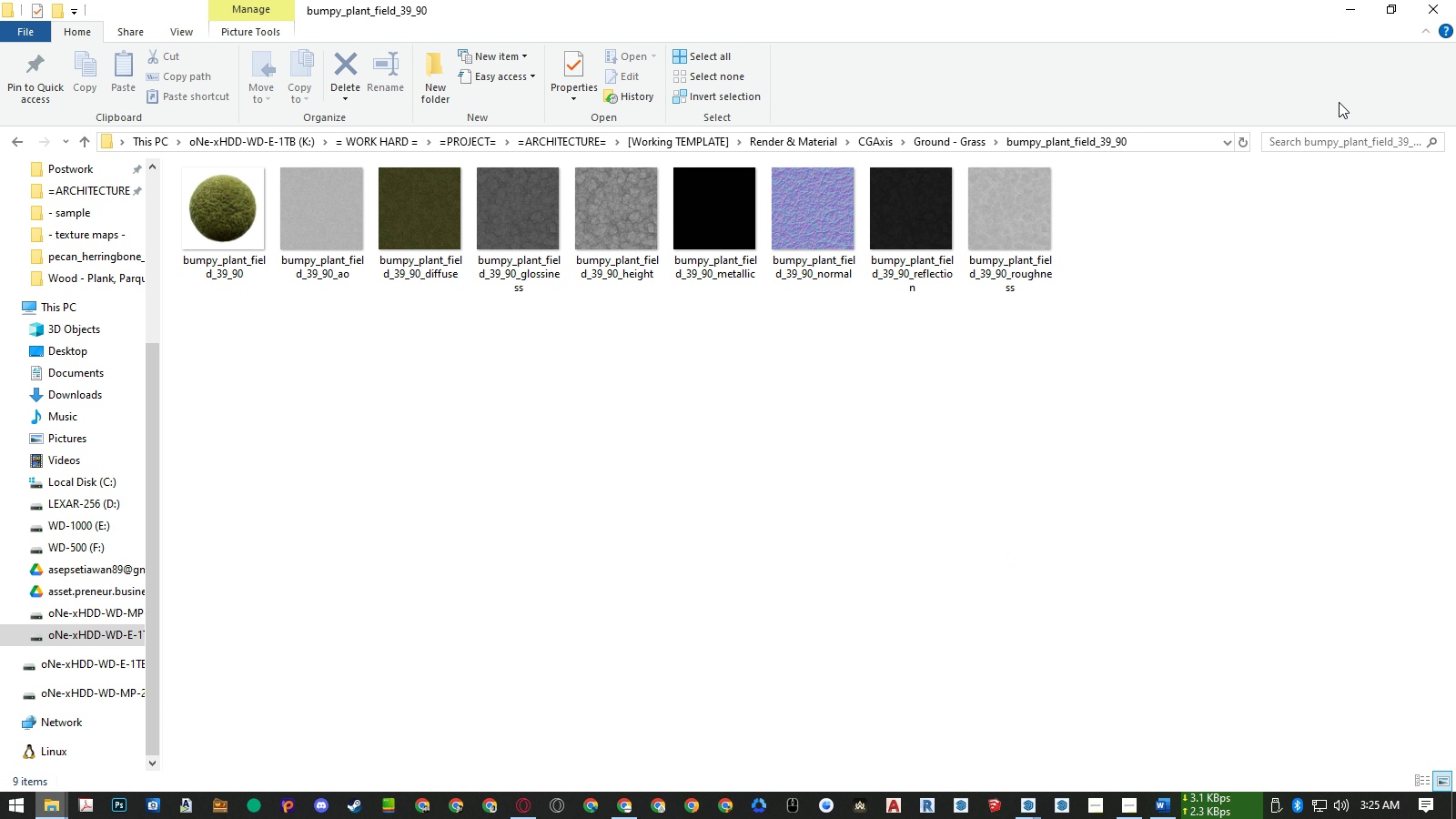 
left_click([1341, 12])
 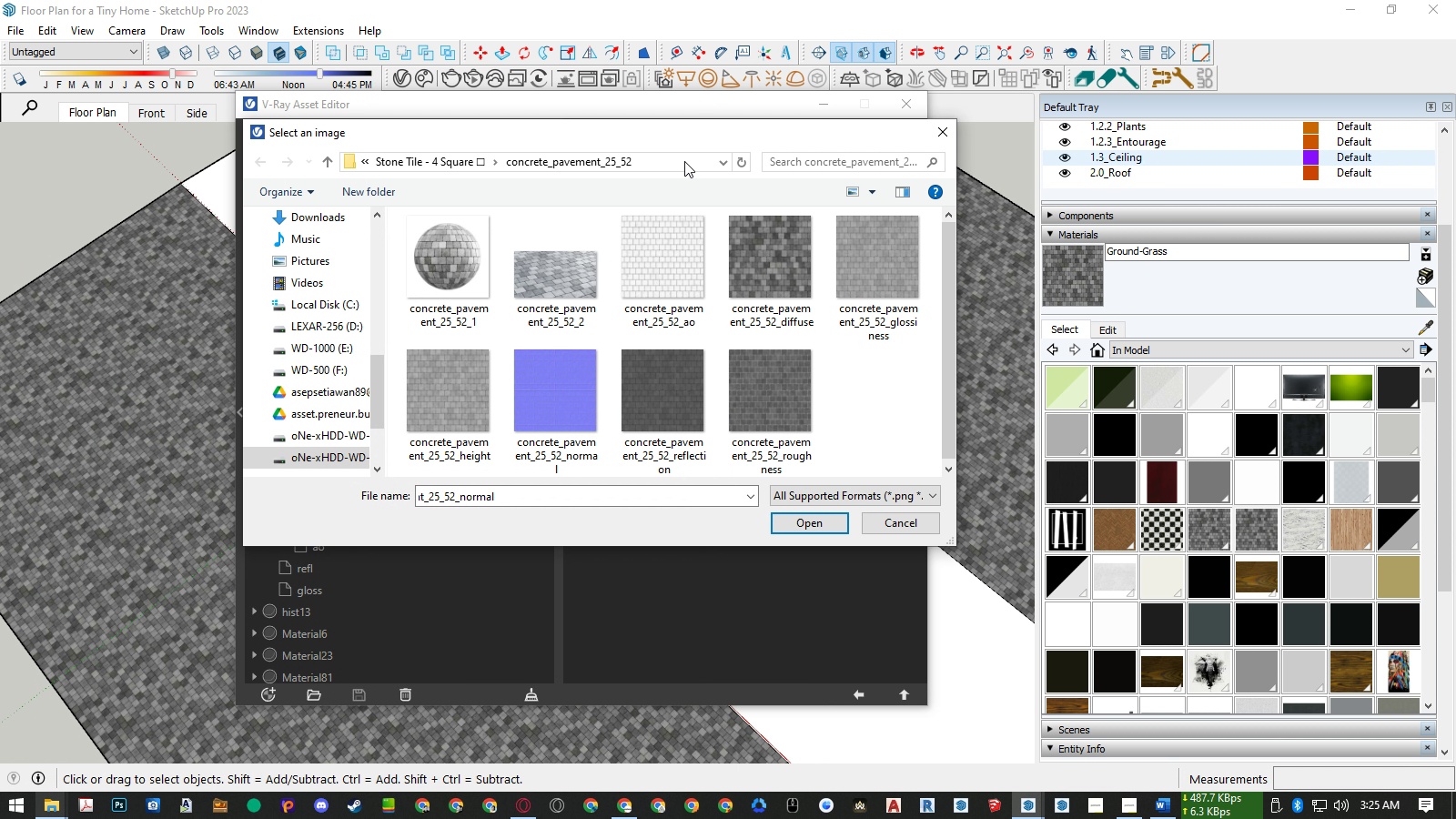 
left_click([684, 161])
 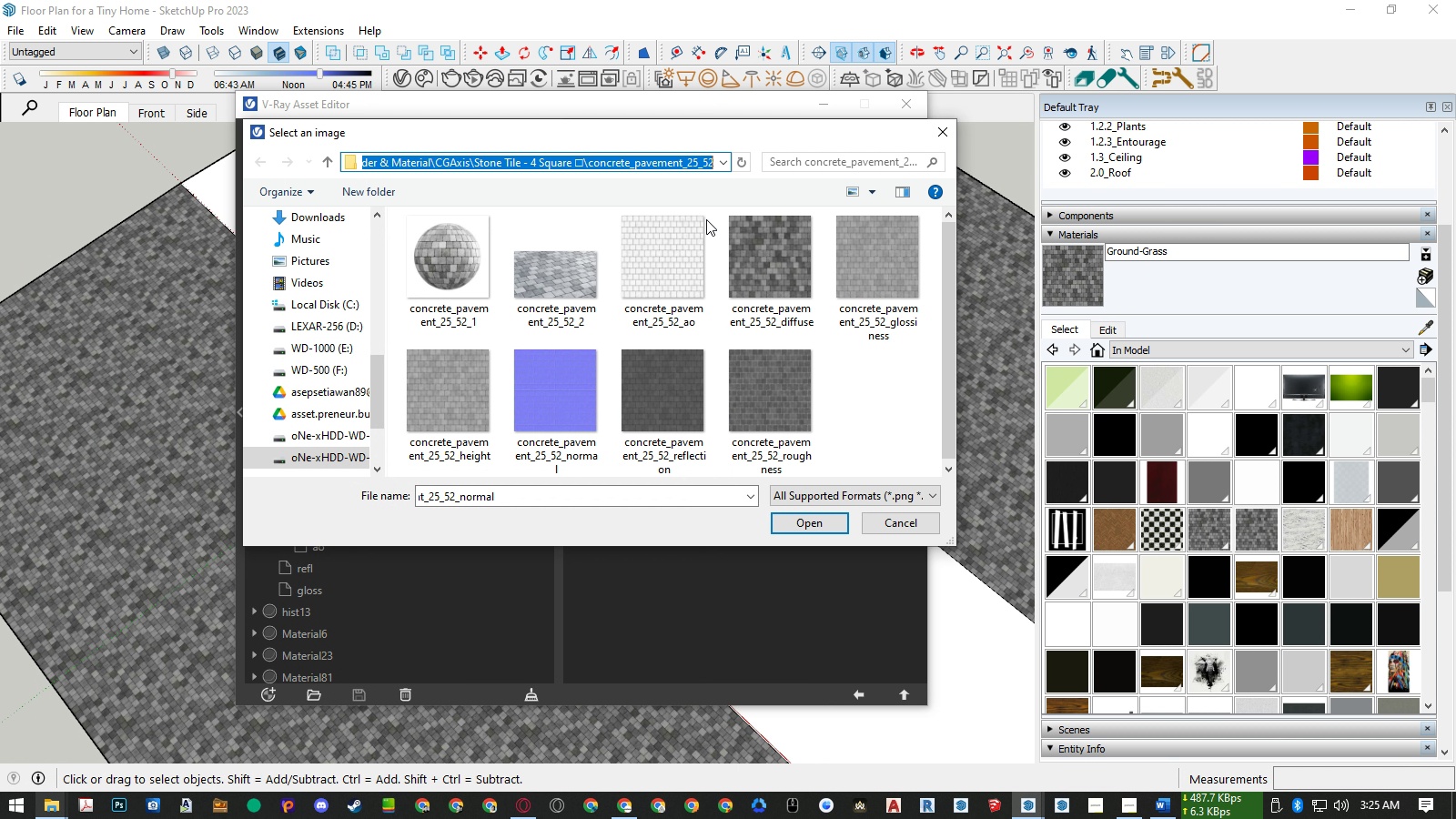 
key(Control+ControlLeft)
 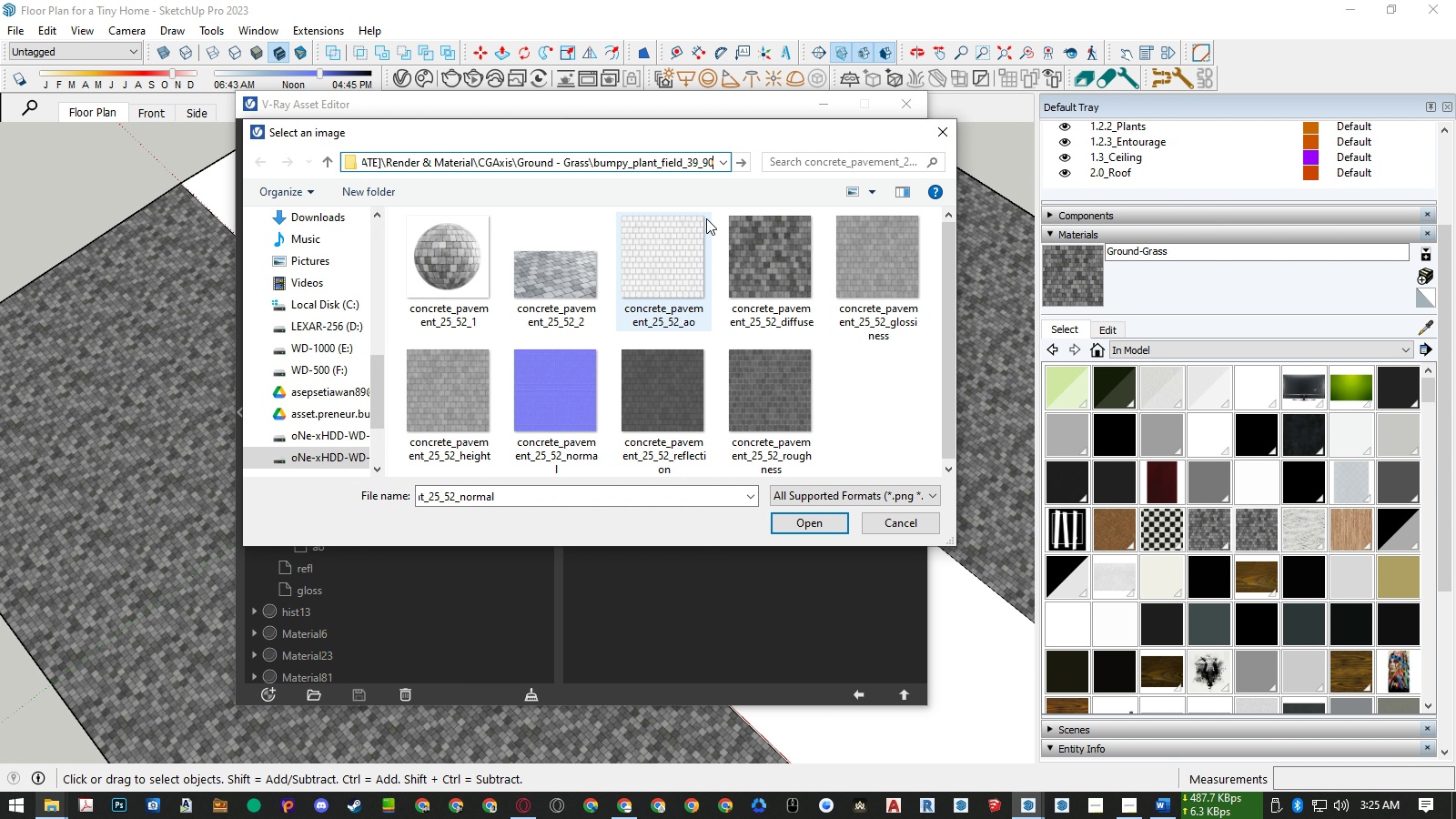 
key(Control+V)
 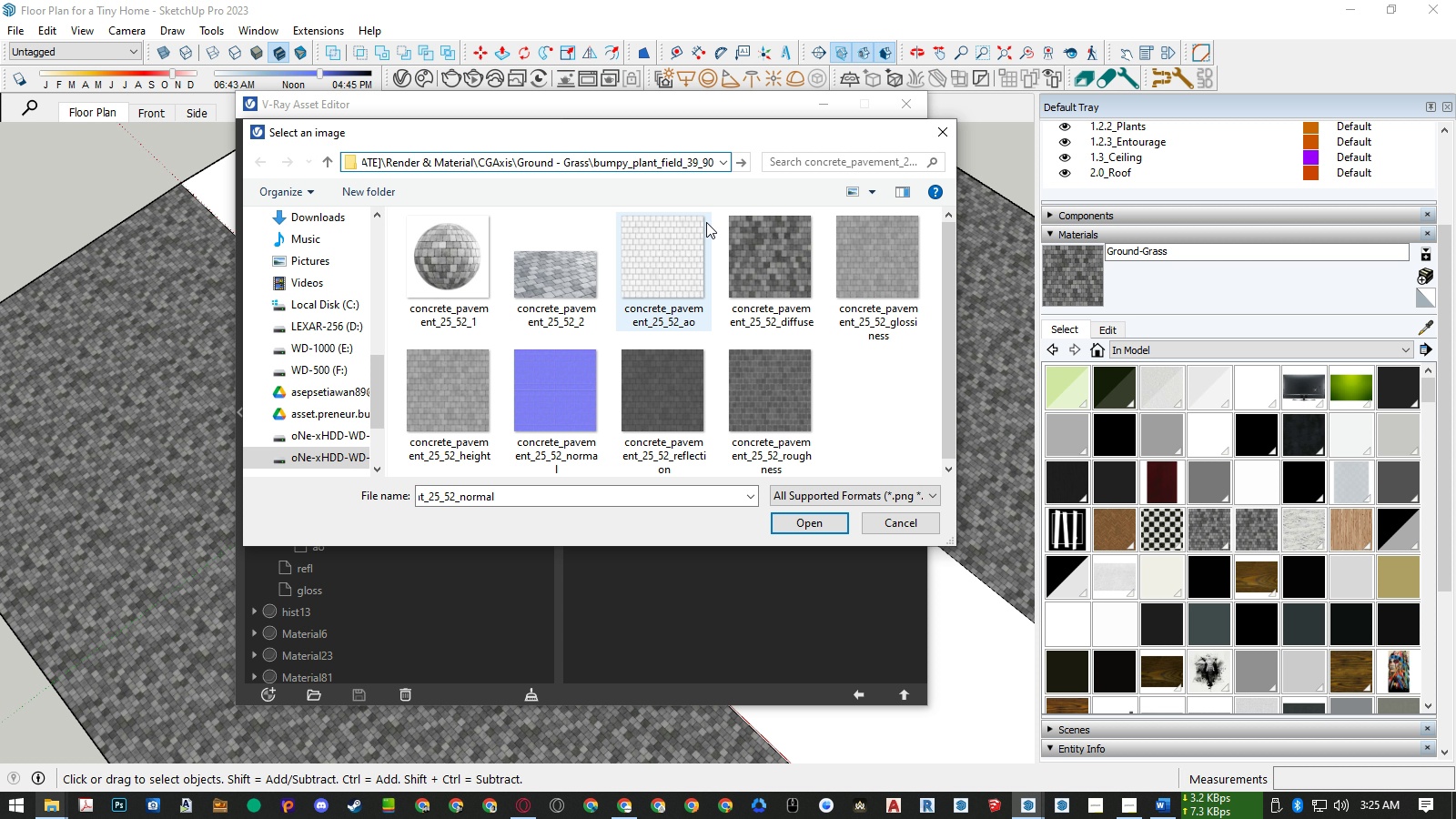 
key(Enter)
 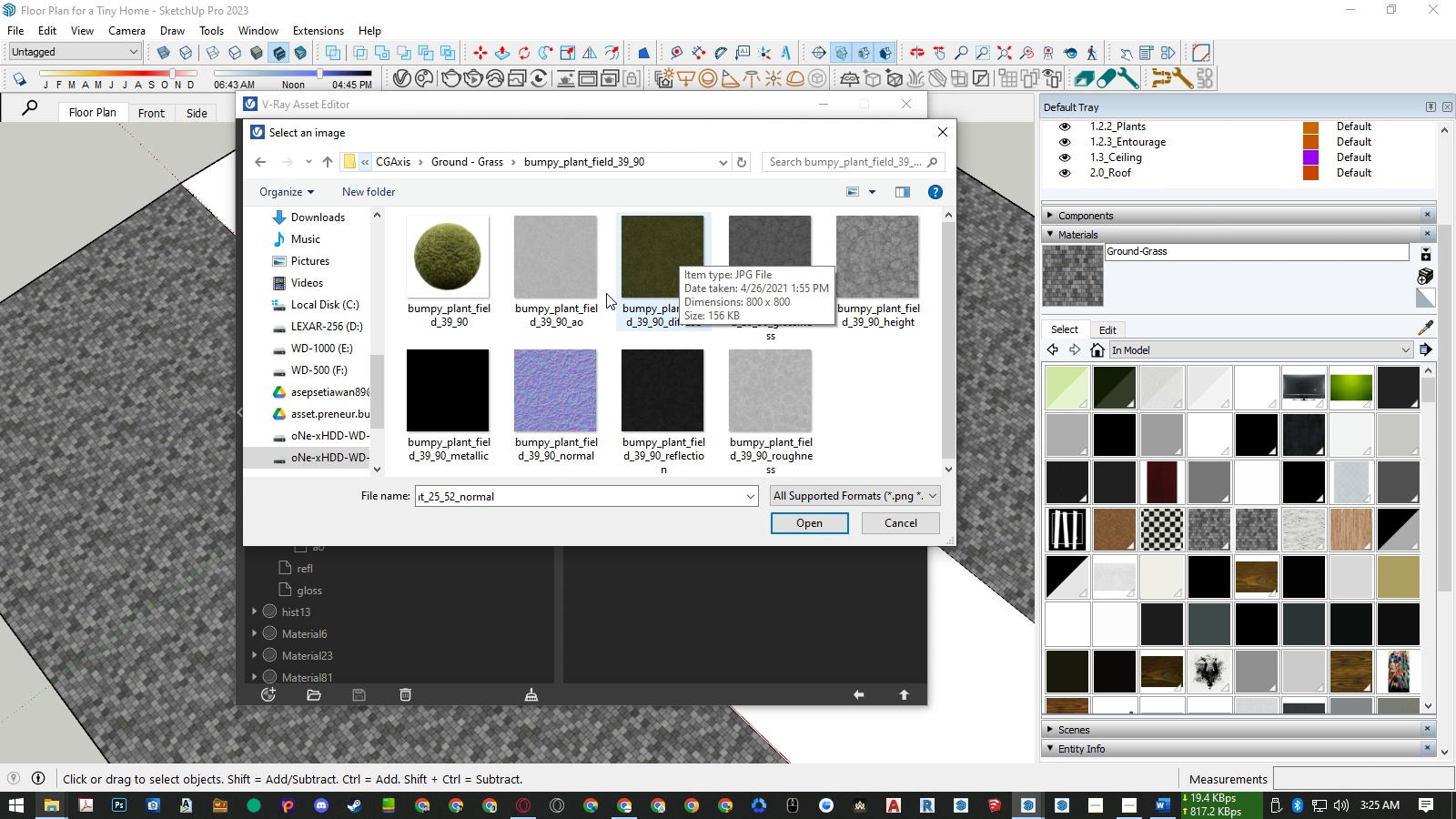 
double_click([547, 385])
 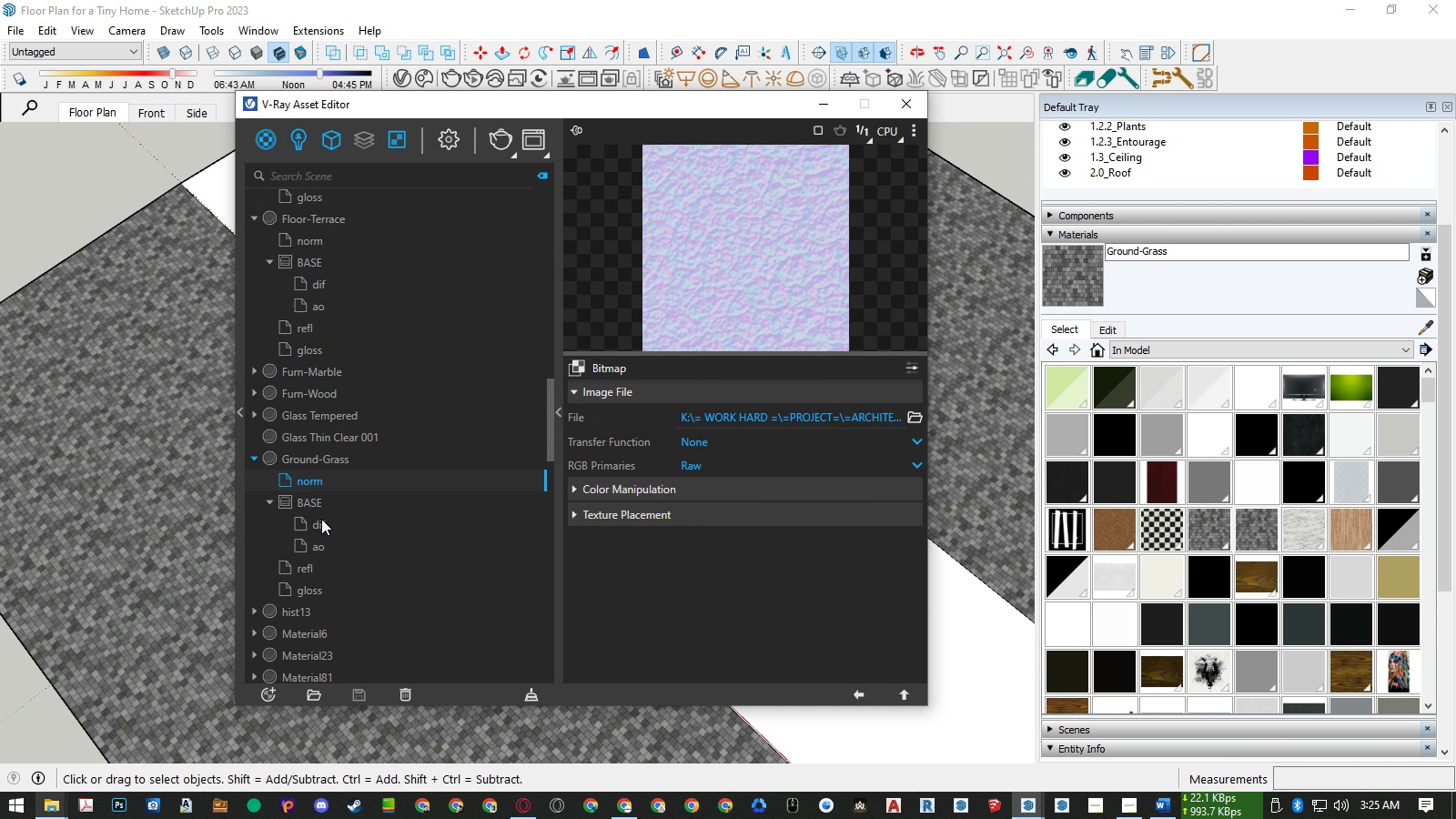 
left_click([318, 523])
 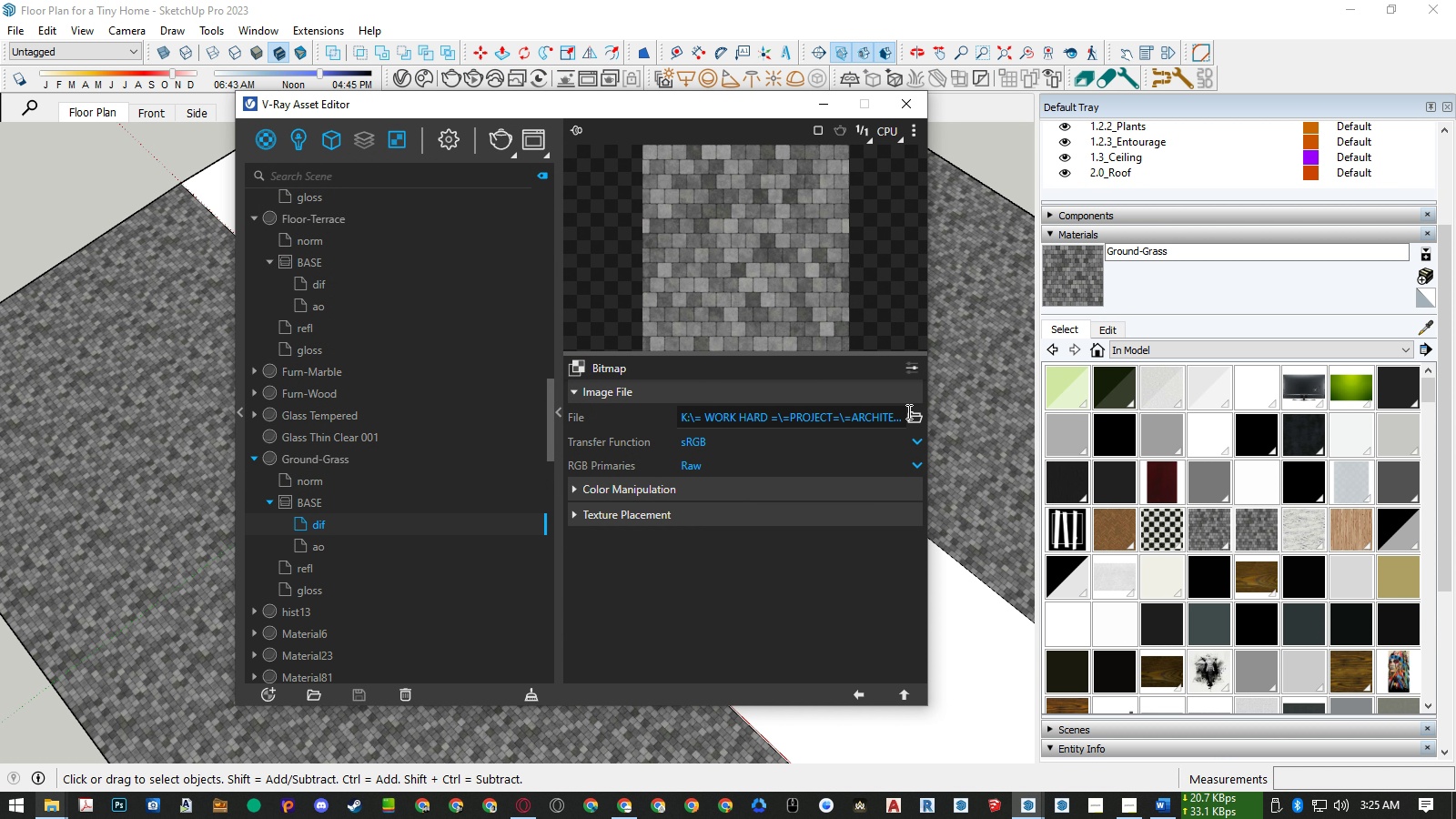 
left_click([915, 418])
 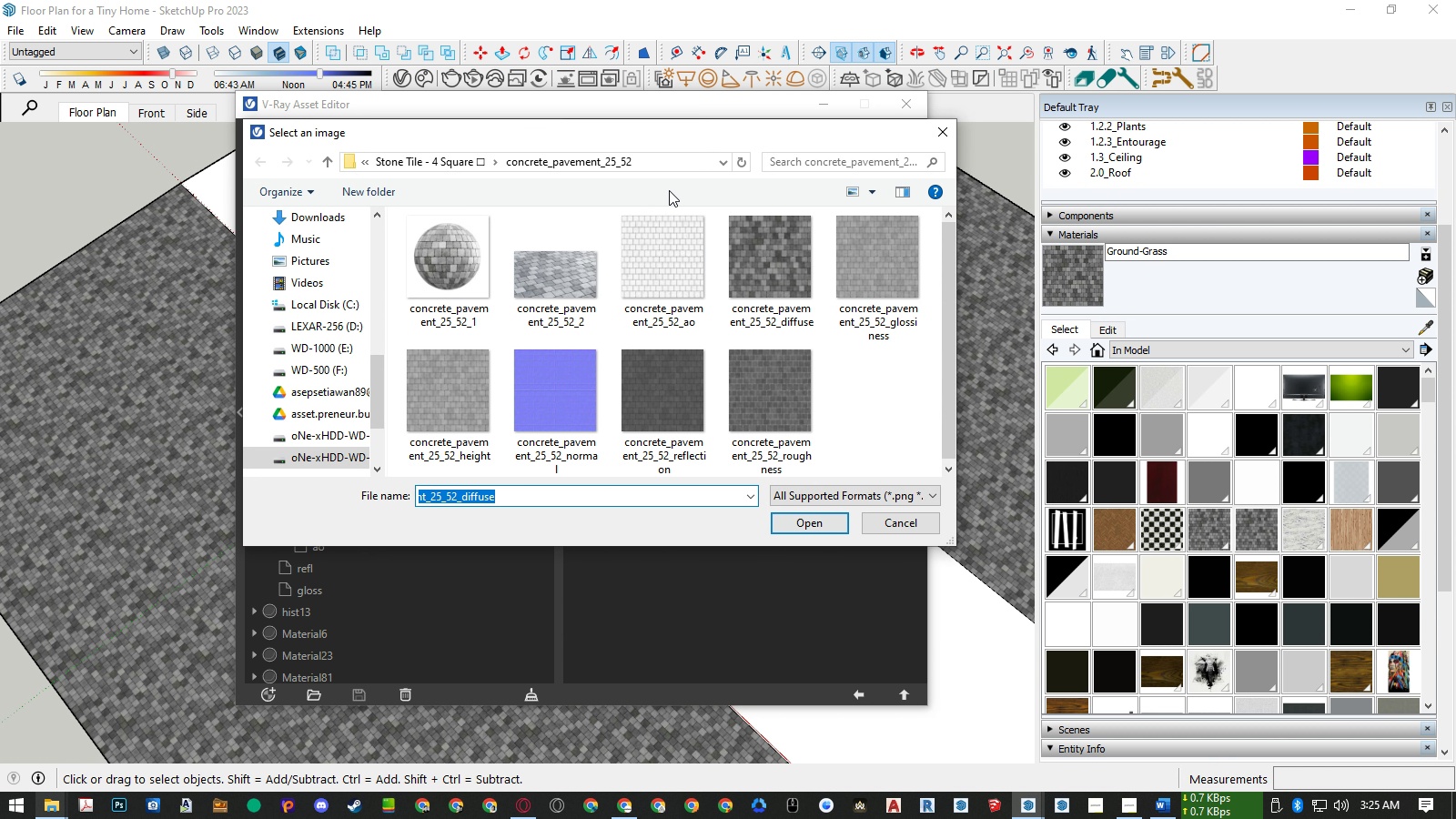 
left_click([670, 161])
 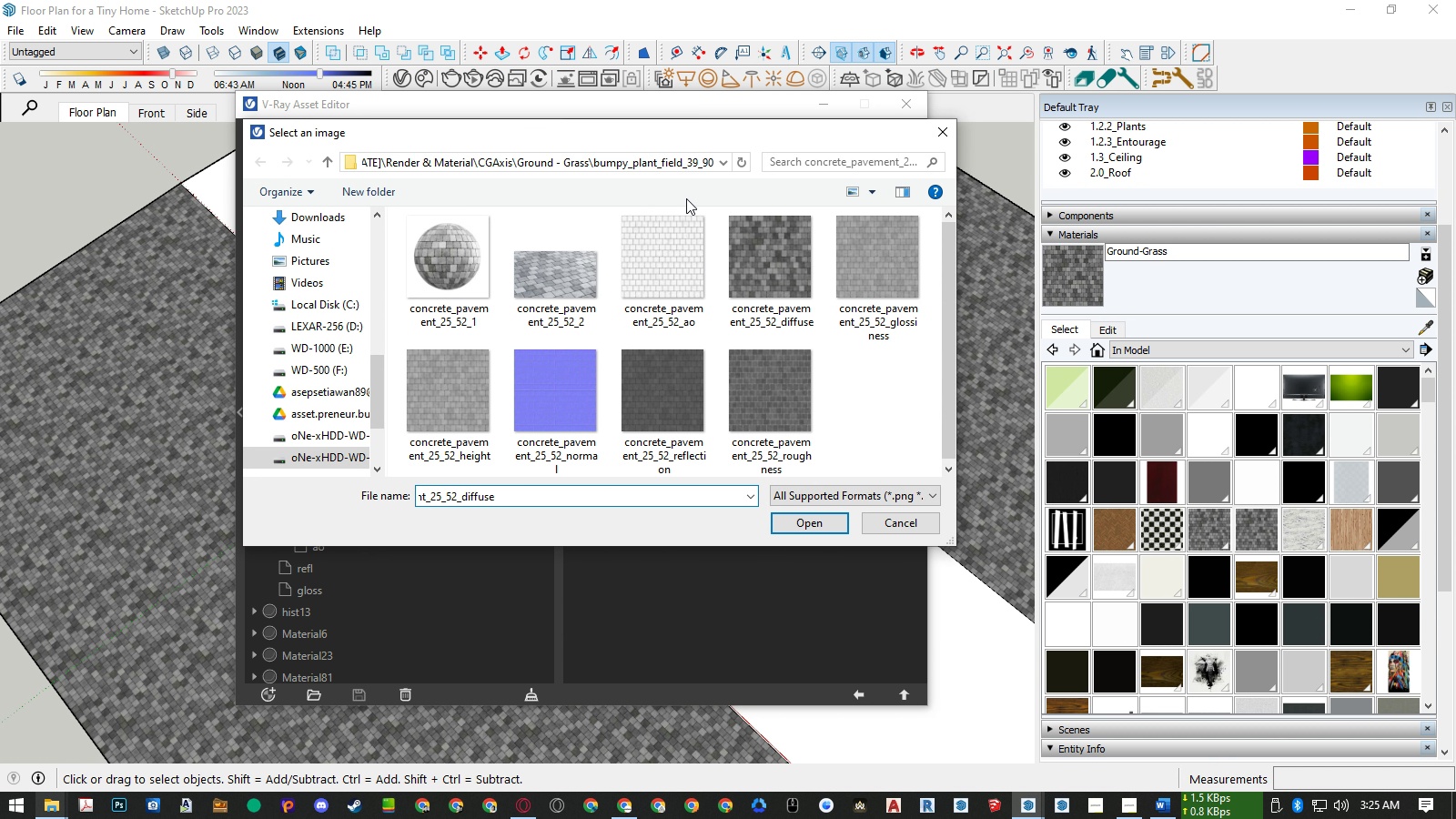 
key(Control+ControlLeft)
 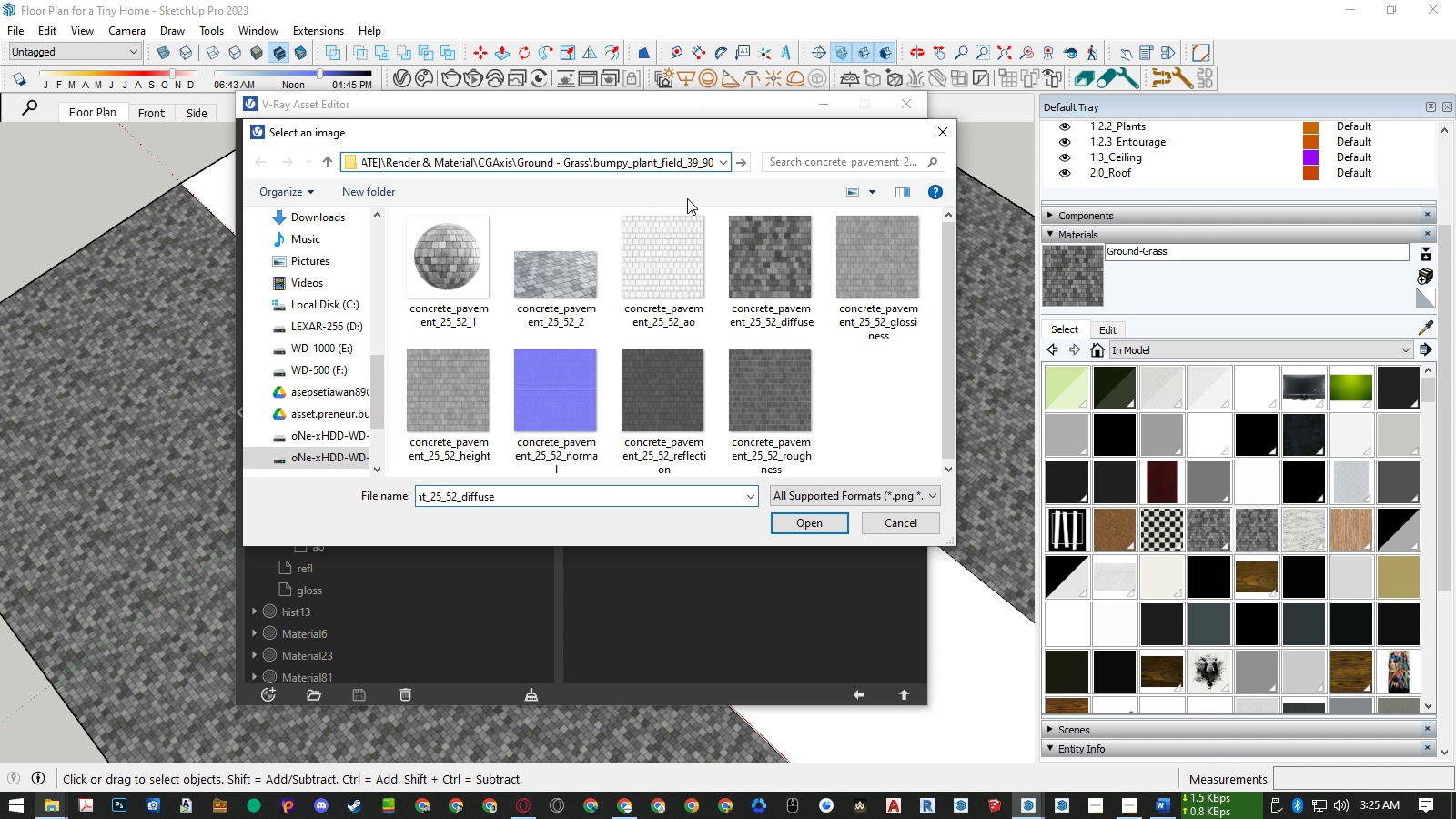 
key(Control+V)
 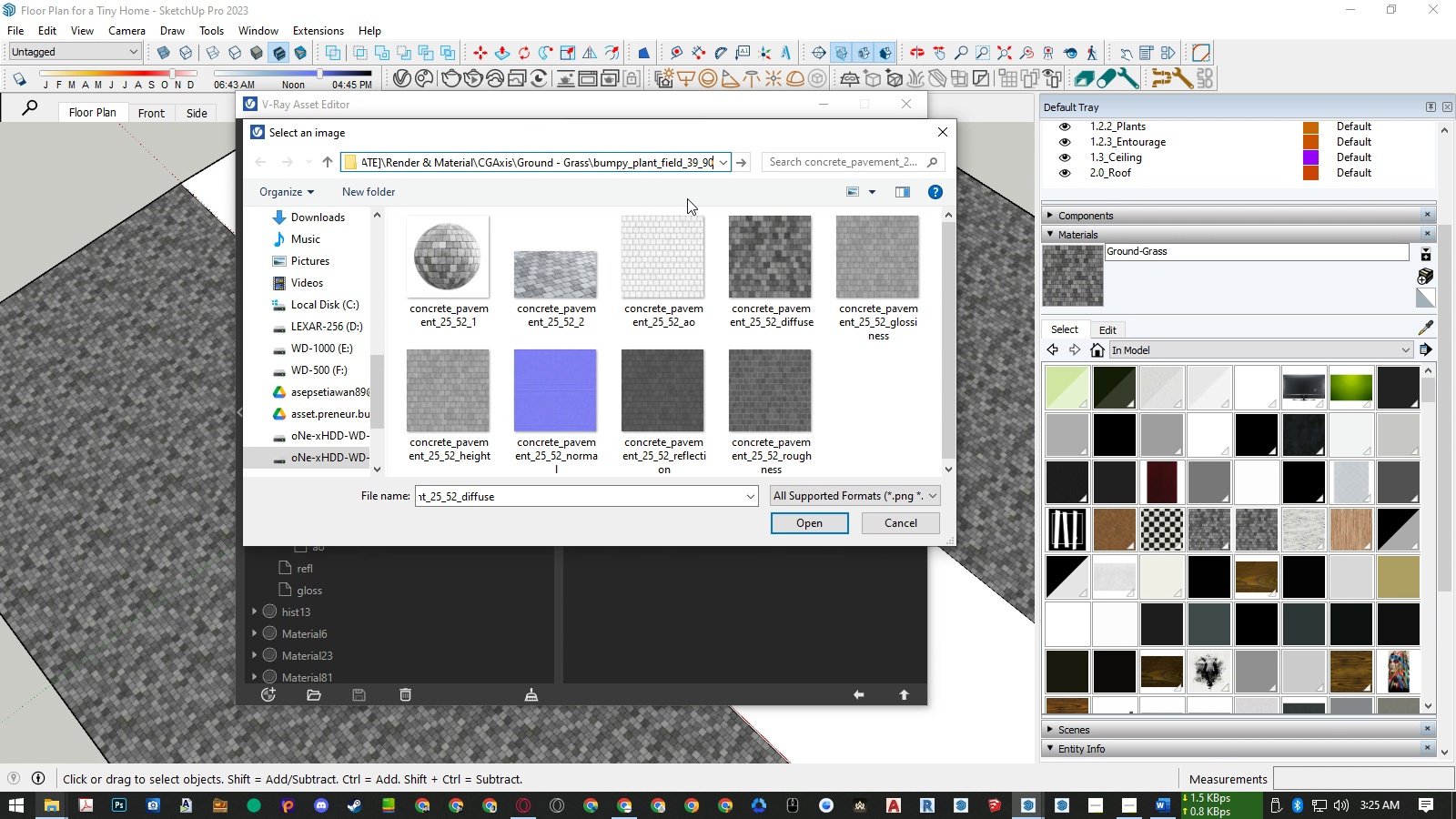 
key(Enter)
 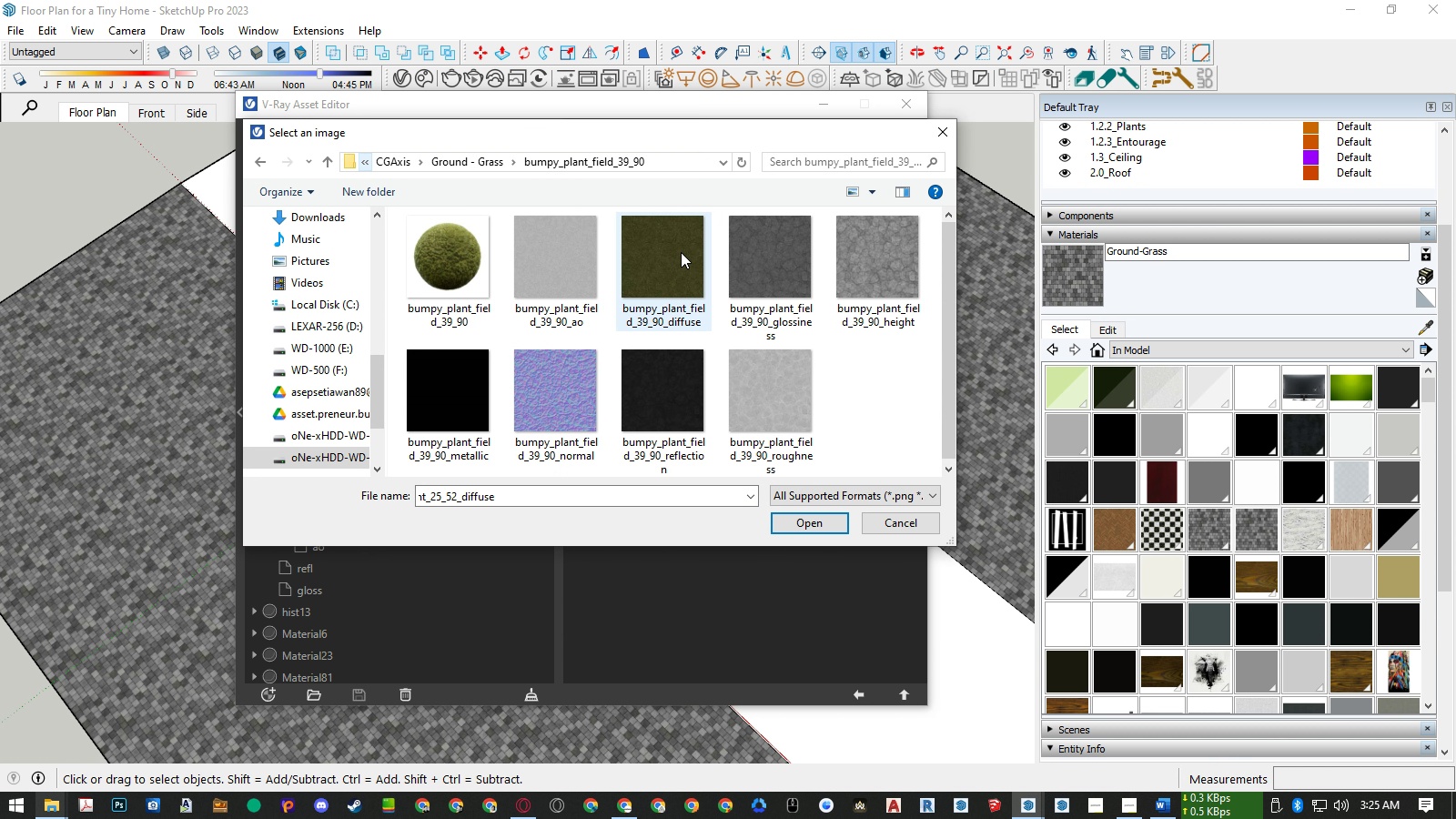 
double_click([681, 252])
 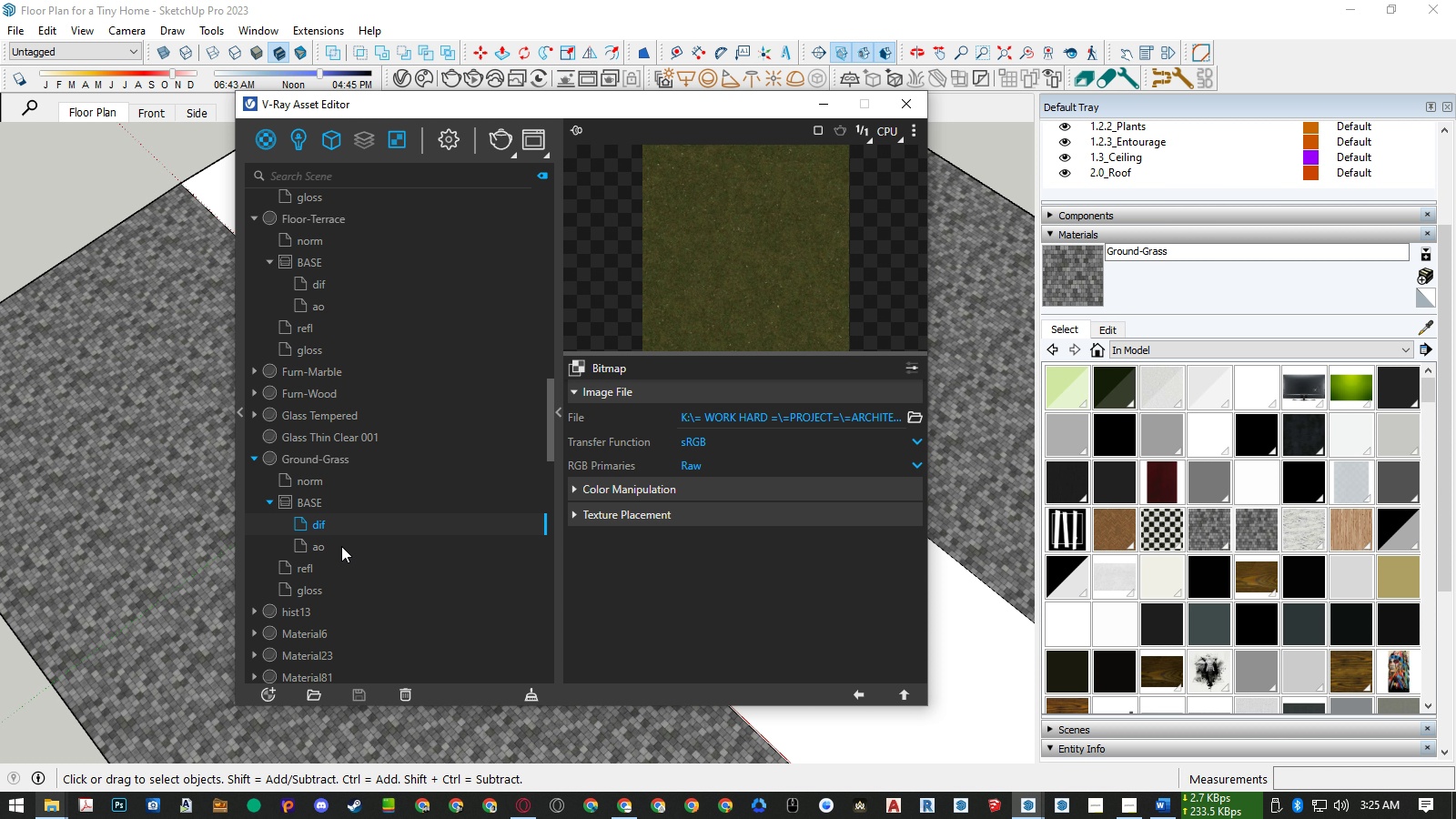 
left_click([341, 546])
 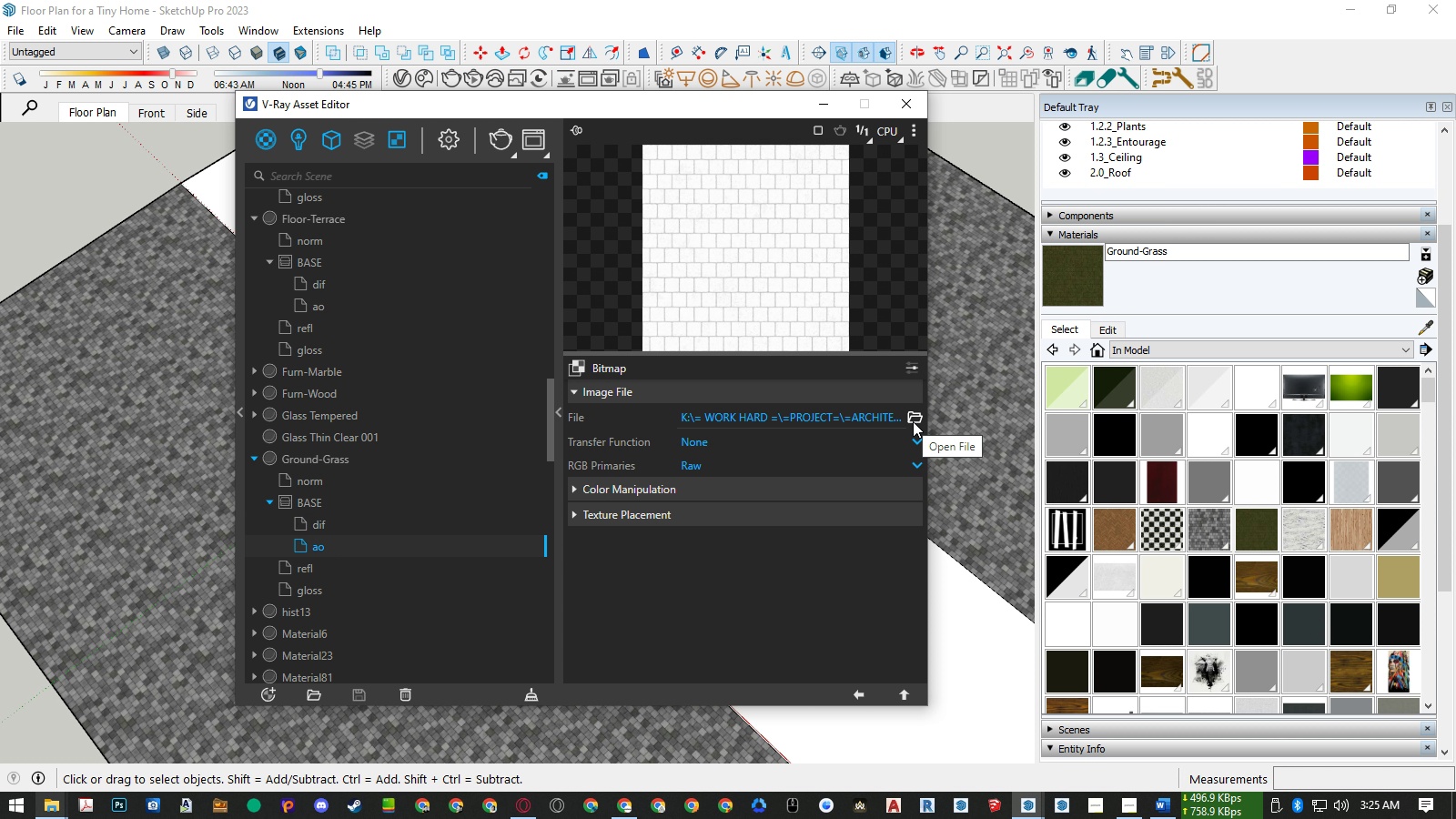 
left_click([913, 421])
 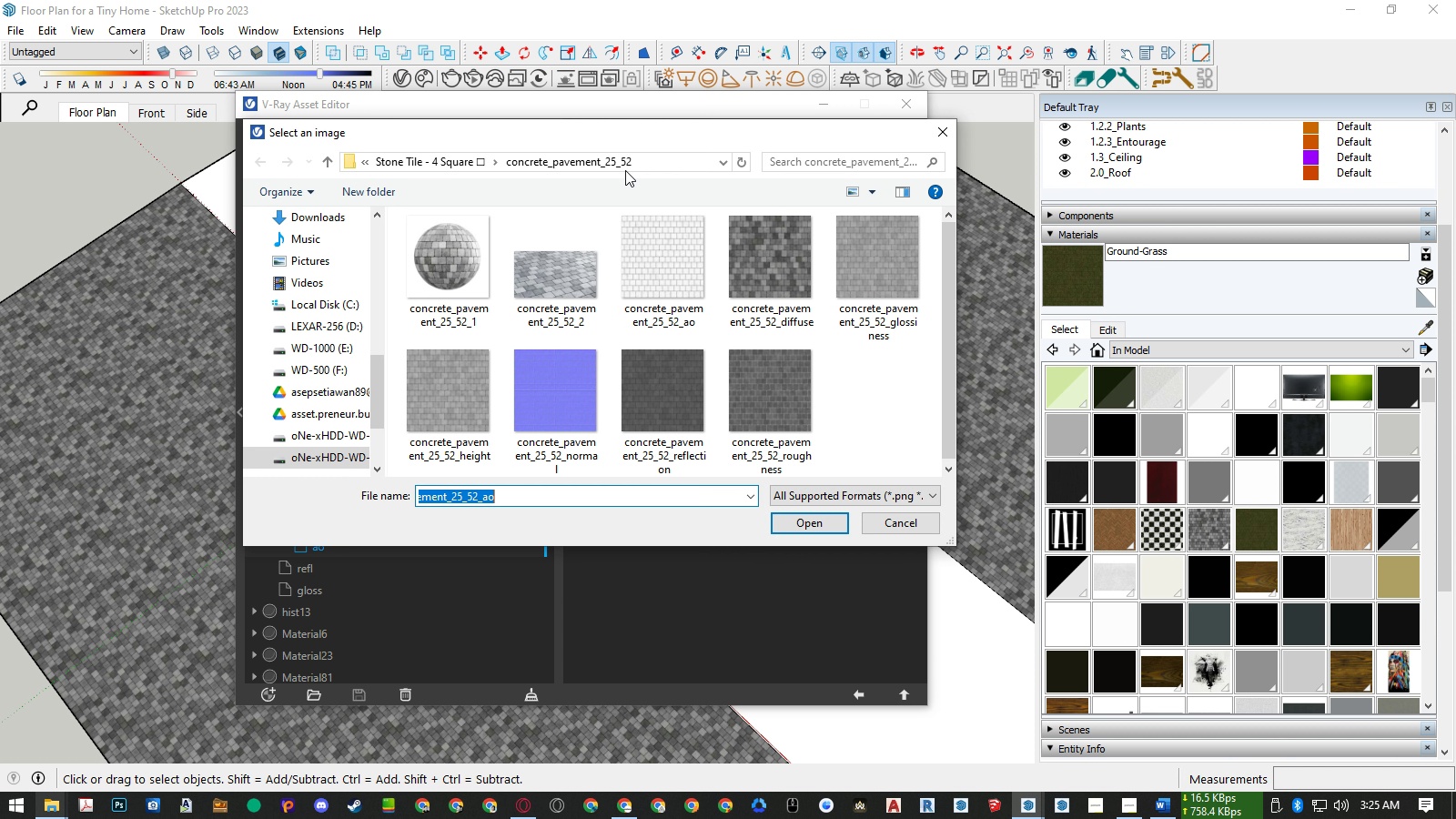 
left_click([649, 159])
 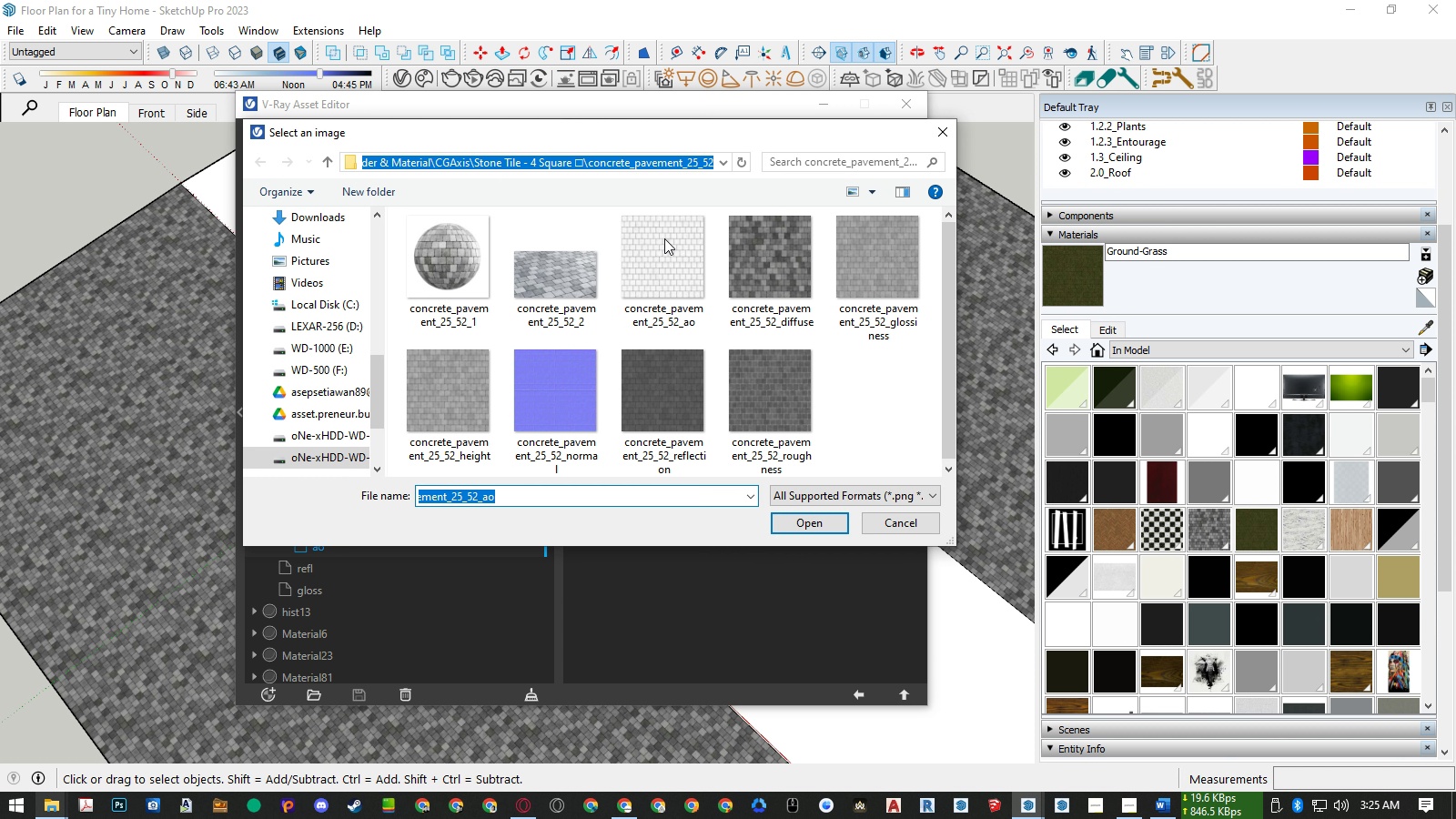 
key(Control+ControlLeft)
 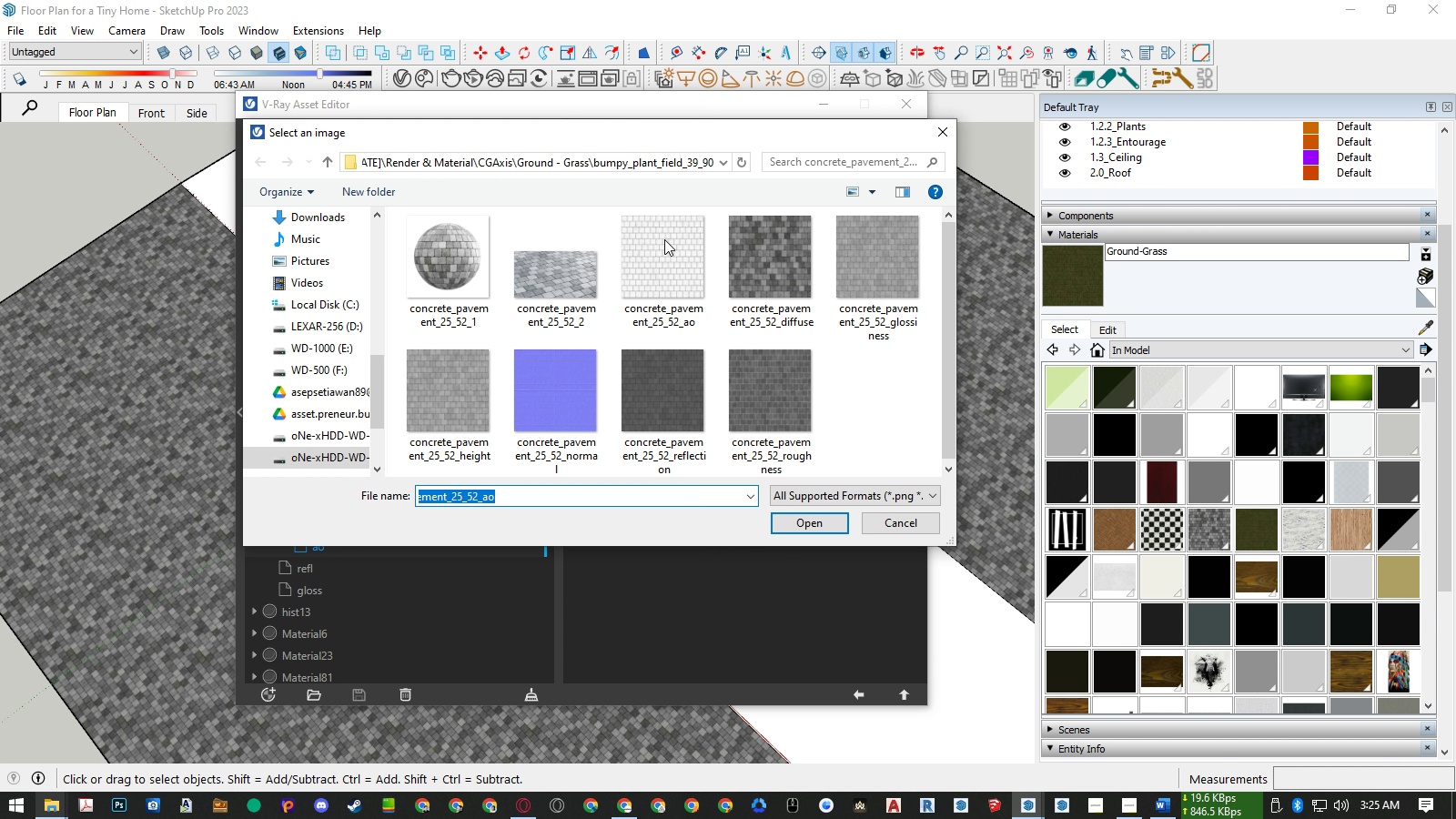 
key(Control+V)
 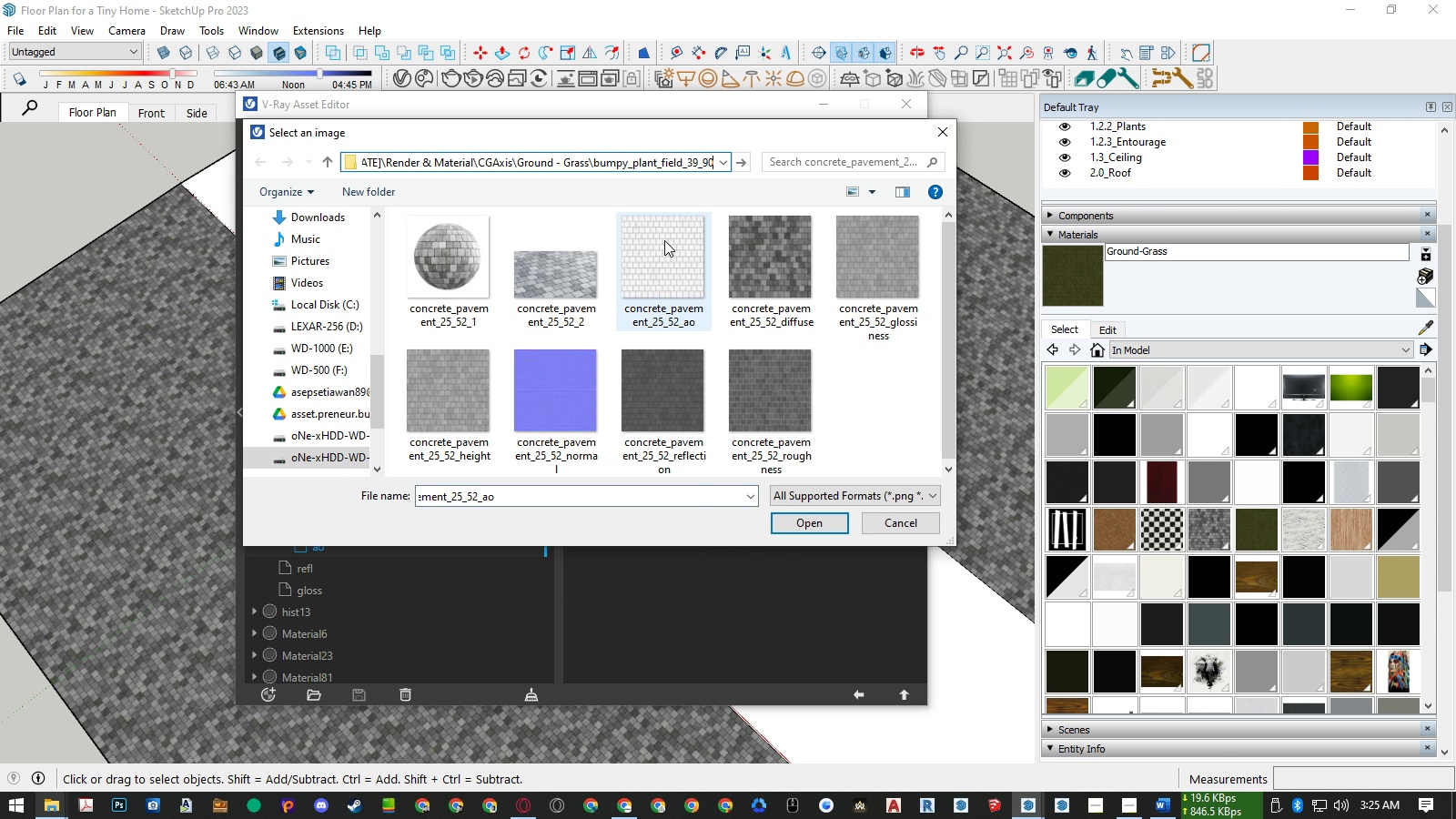 
key(Enter)
 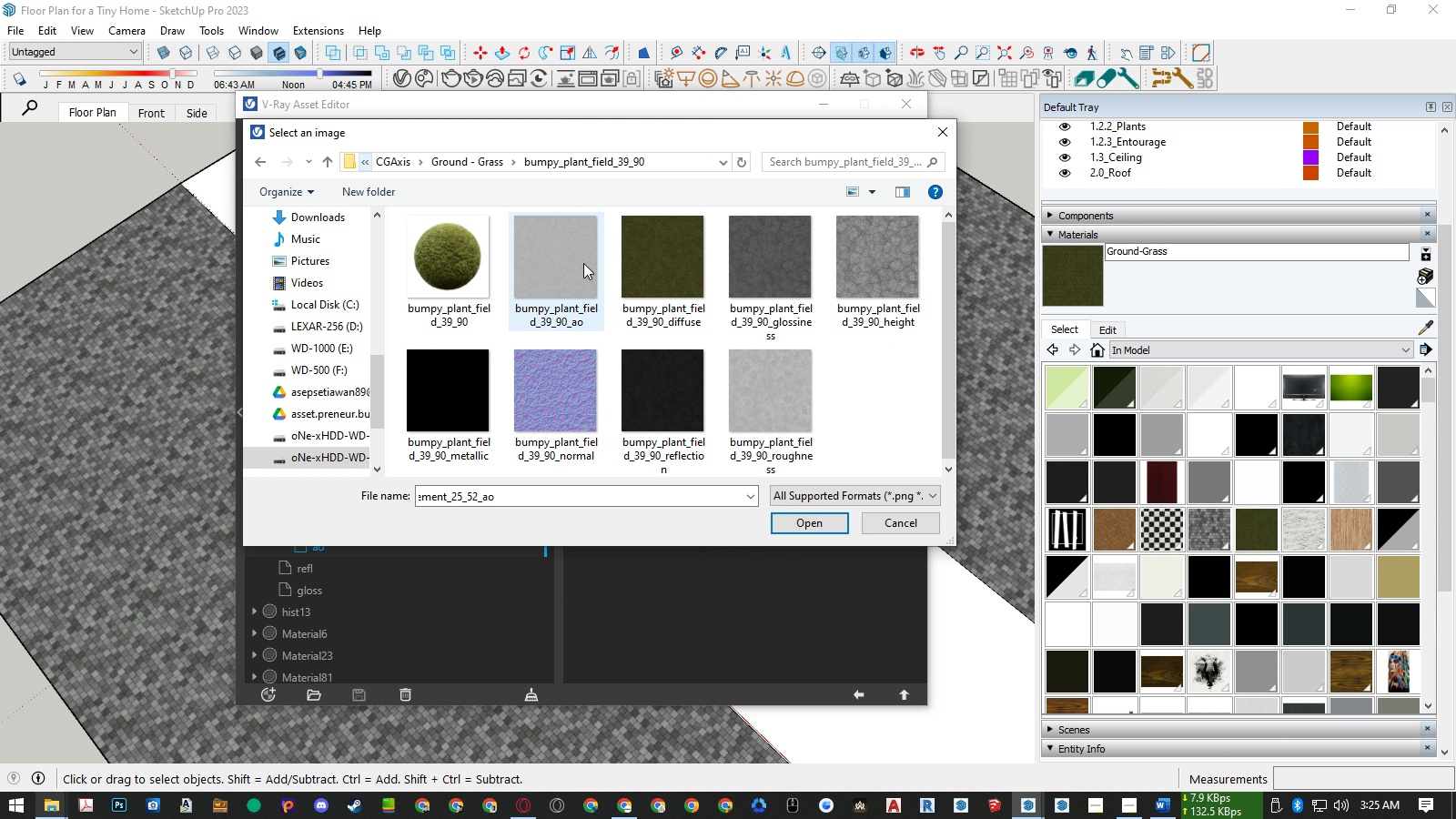 
double_click([575, 265])
 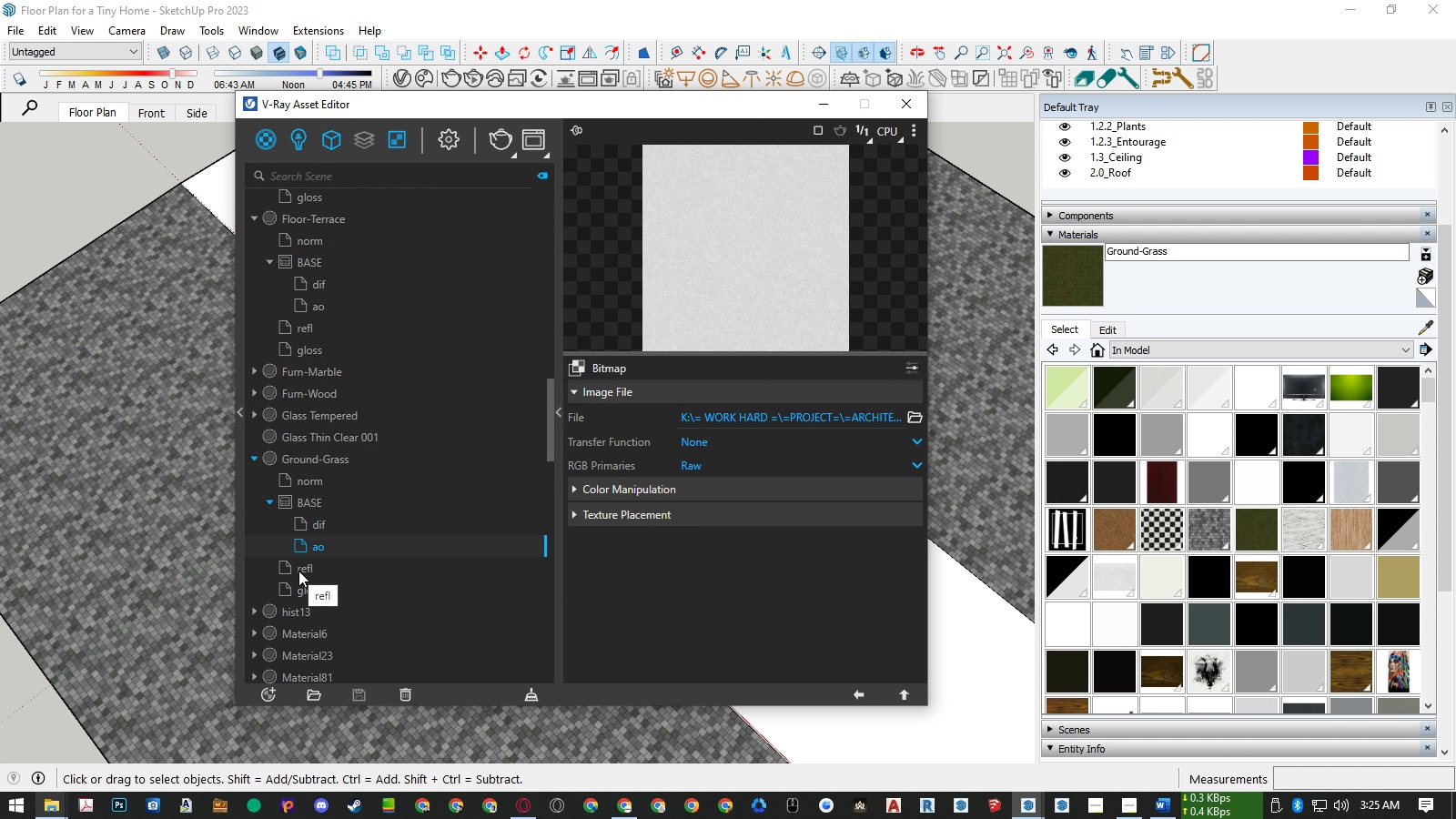 
left_click([298, 571])
 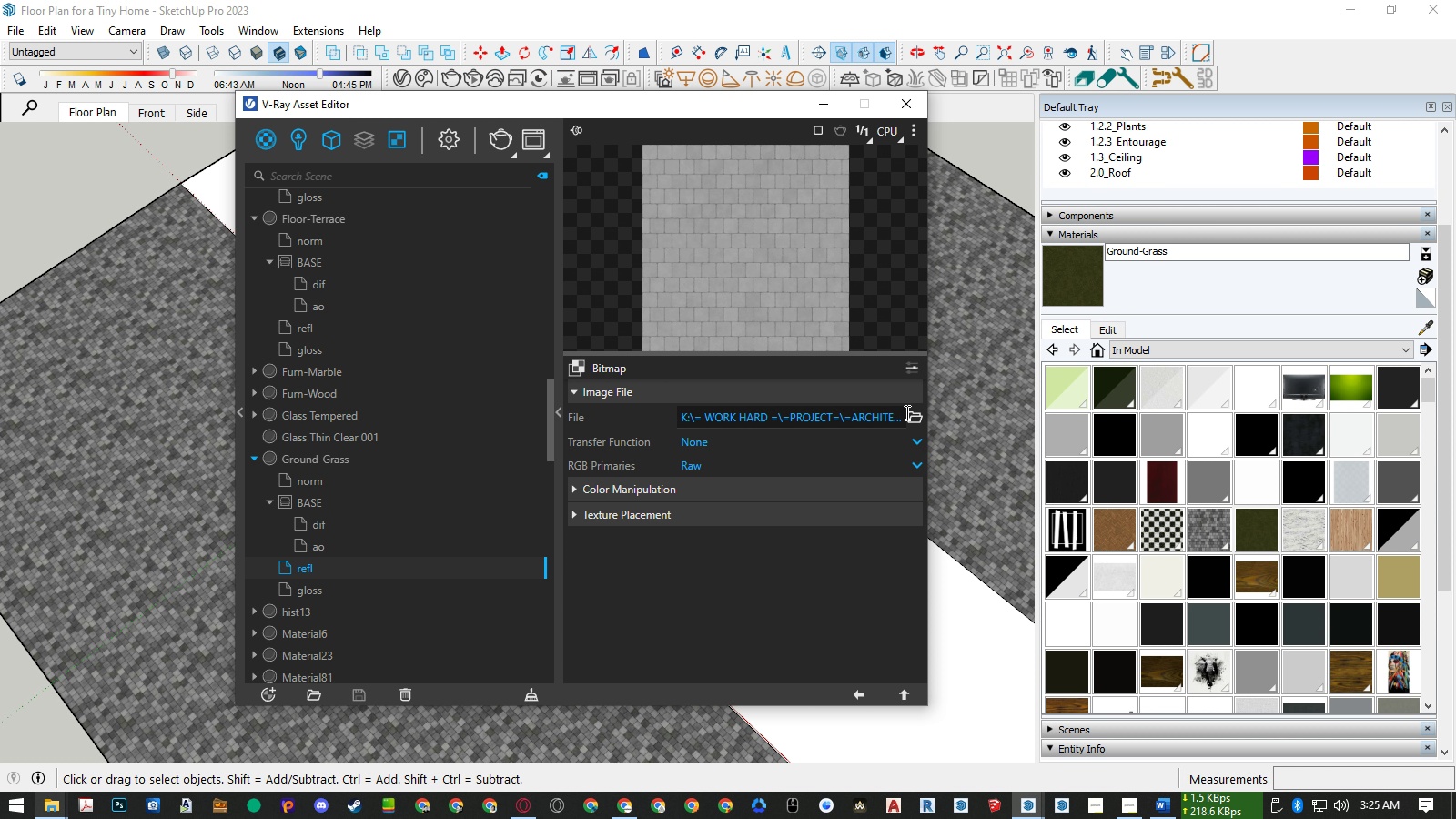 
left_click([915, 417])
 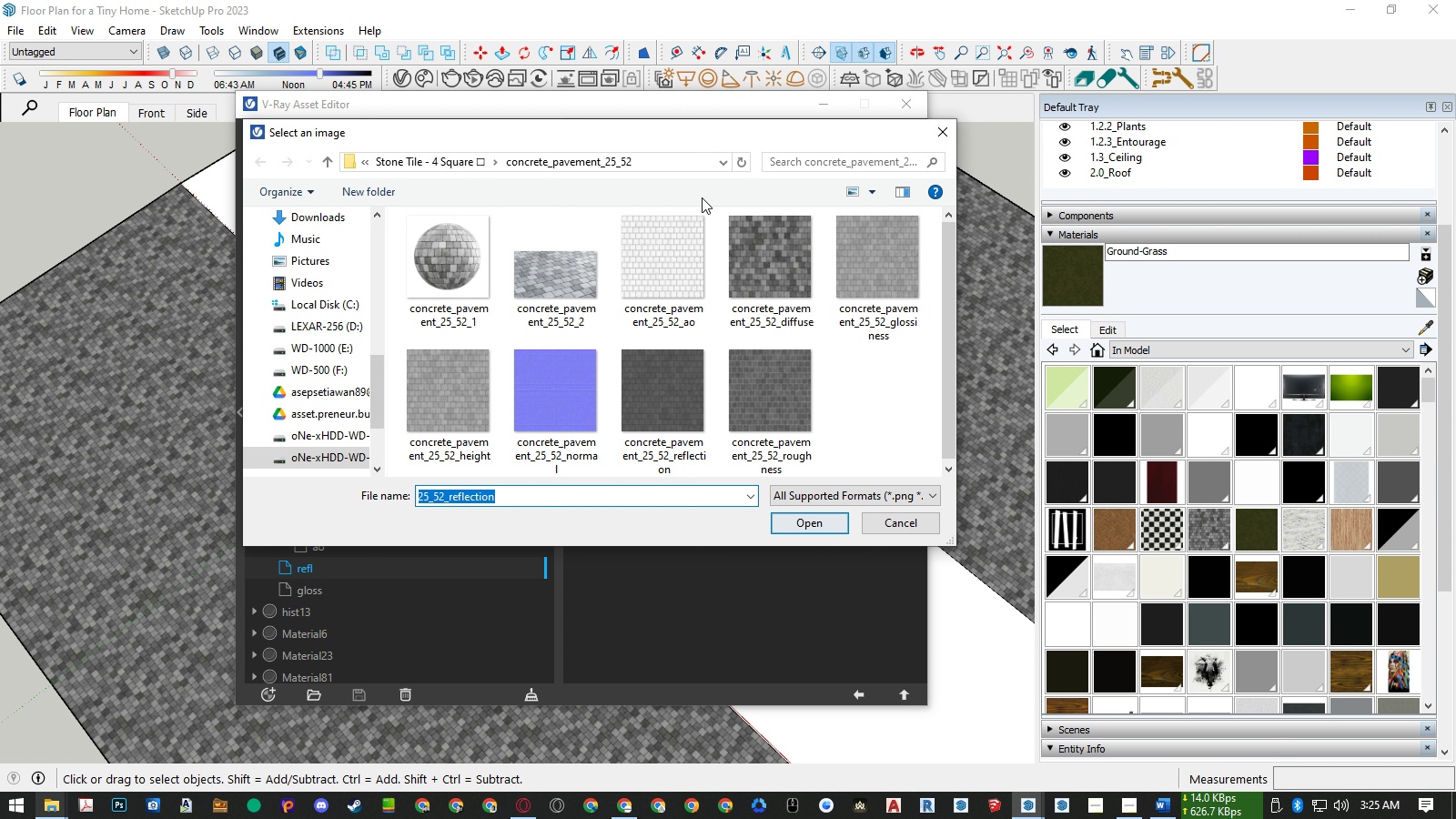 
left_click([679, 161])
 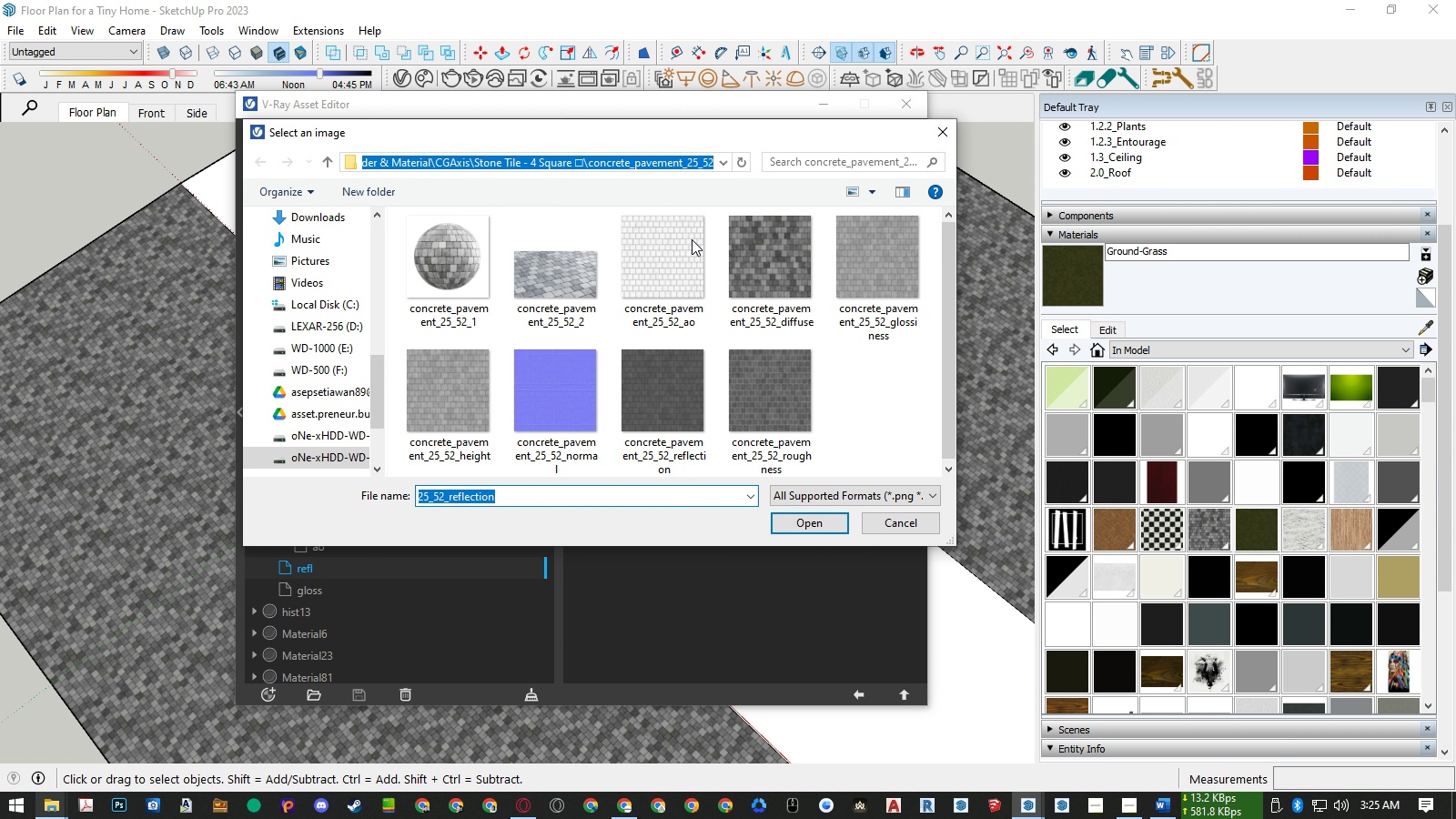 
key(Control+ControlLeft)
 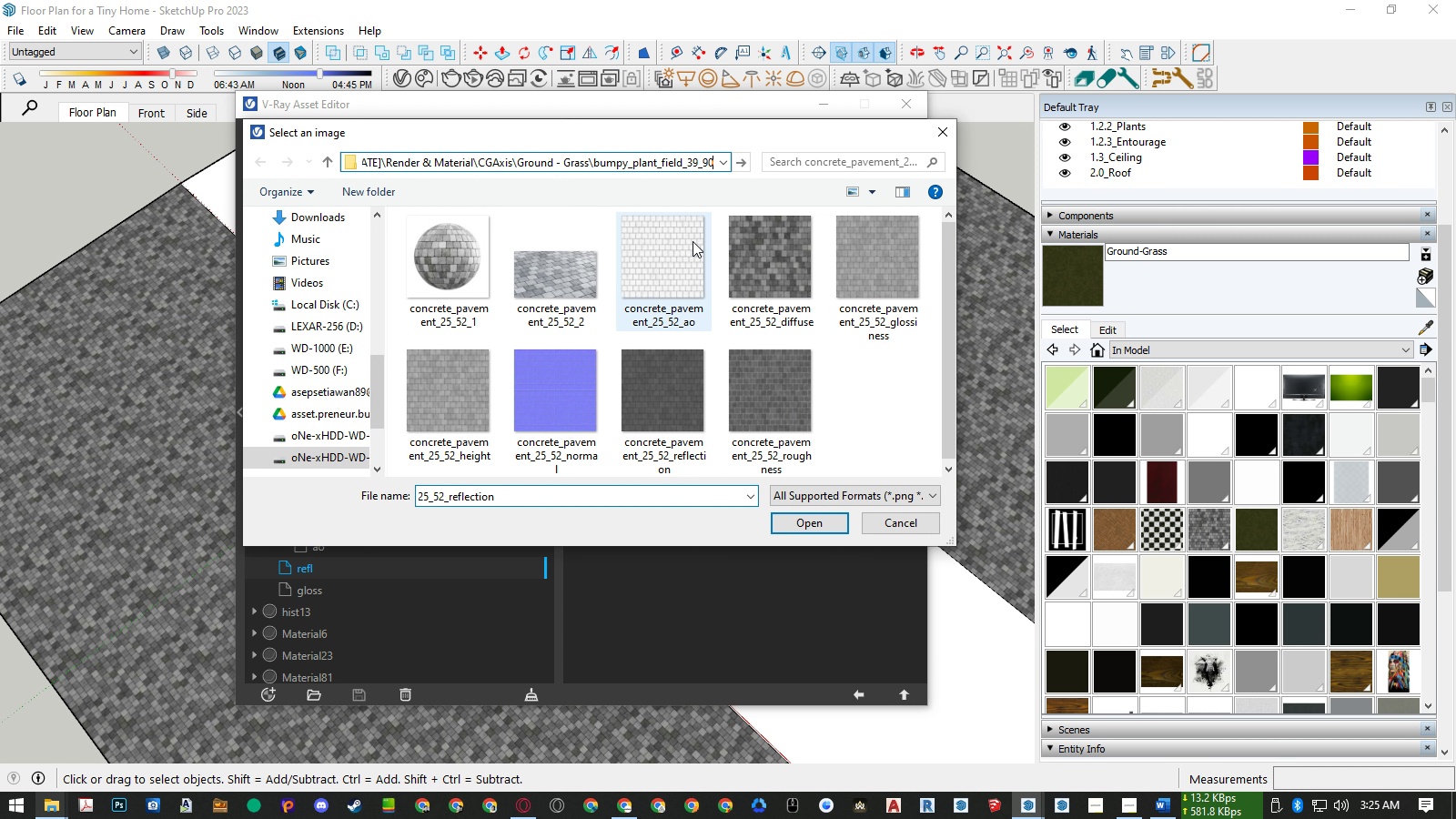 
key(Control+V)
 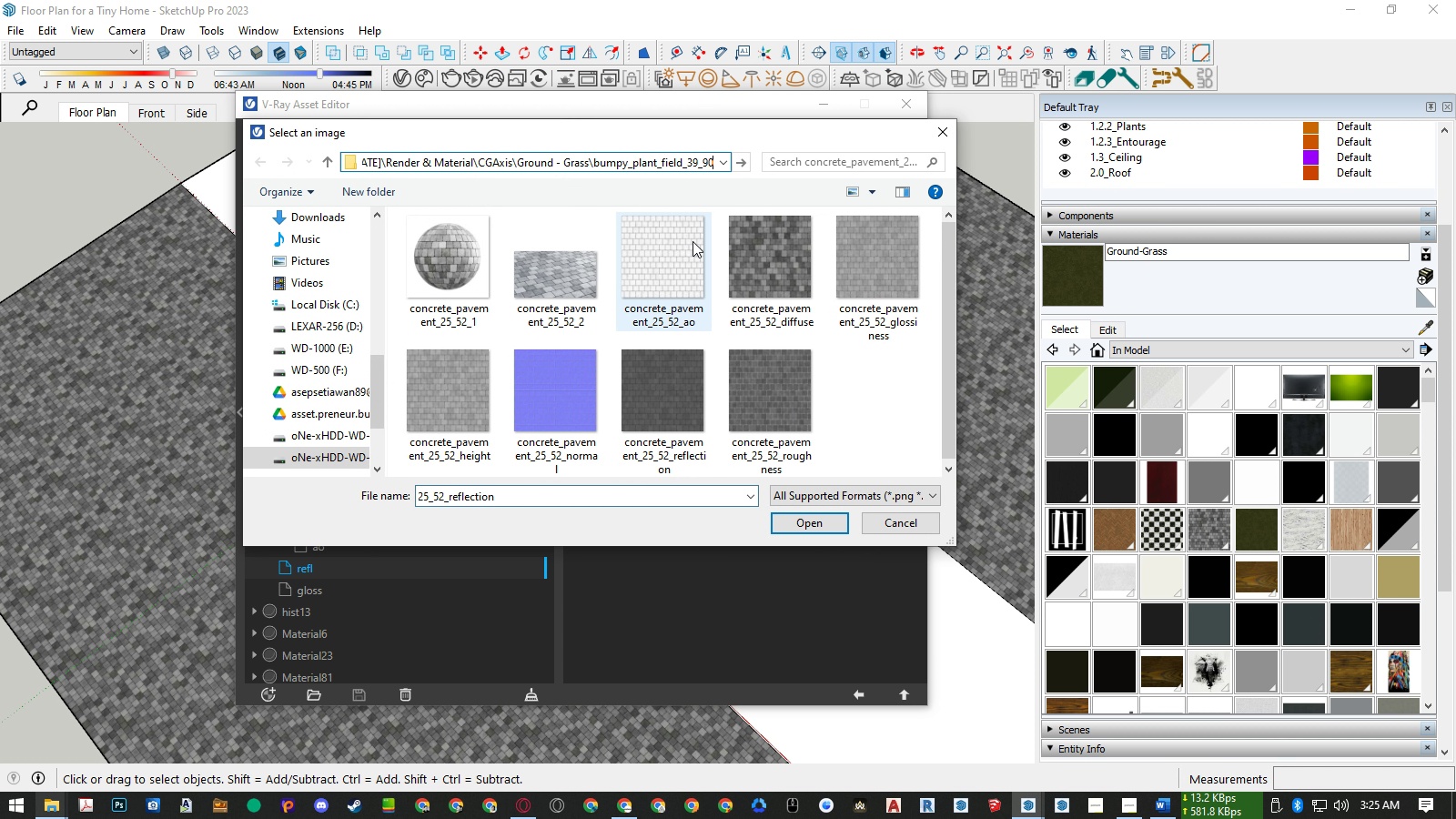 
key(Enter)
 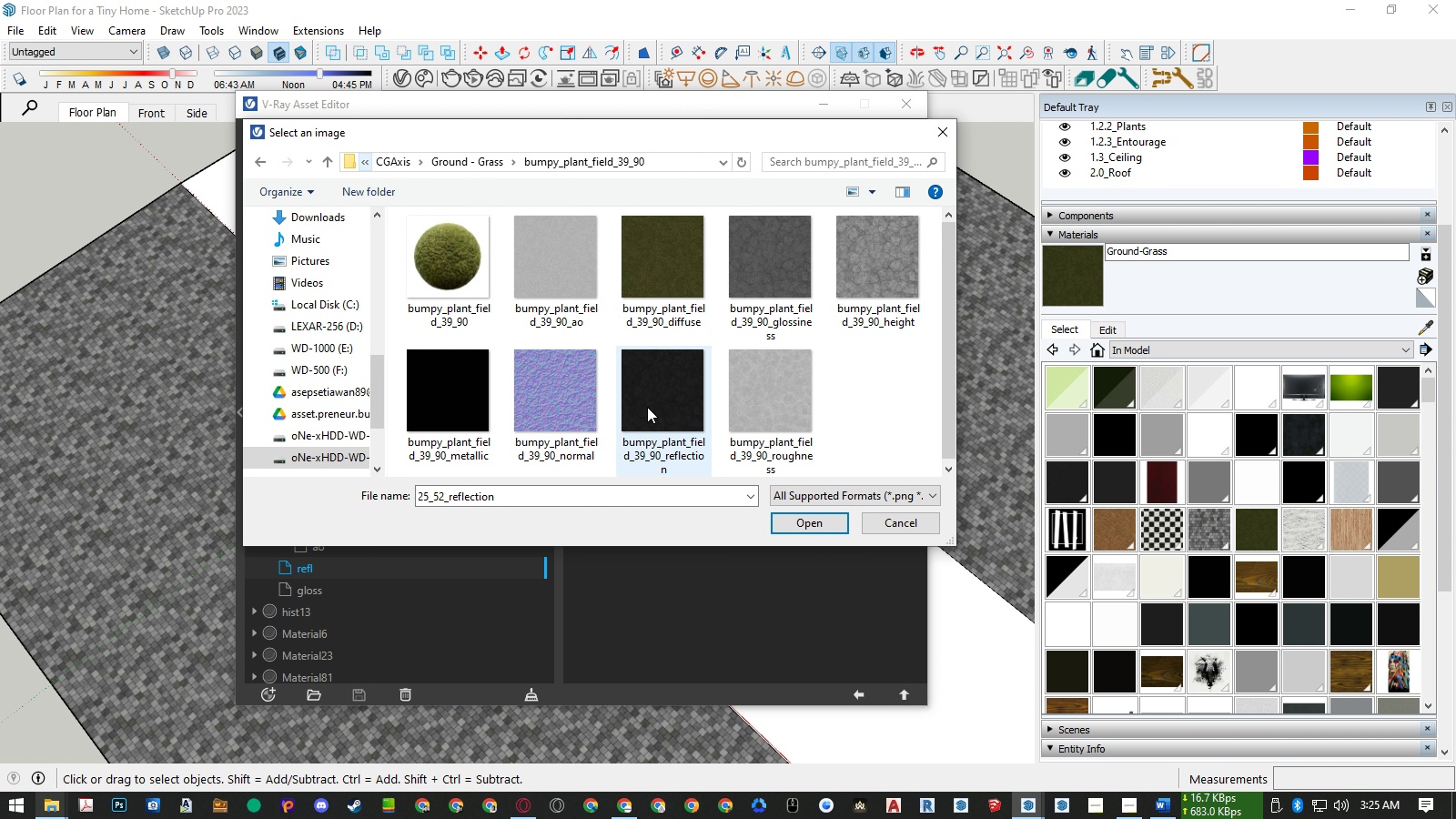 
double_click([647, 407])
 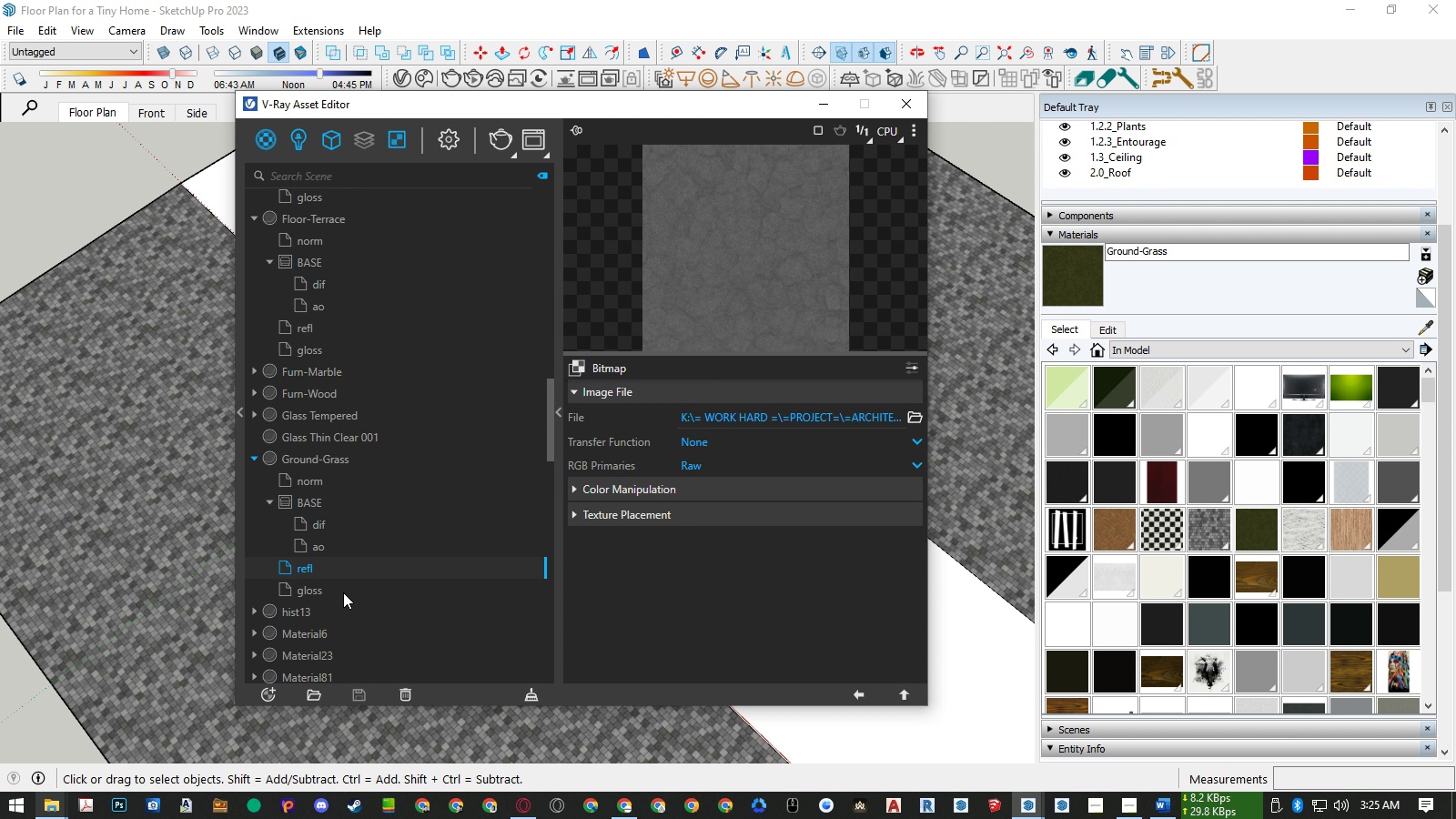 
left_click([343, 592])
 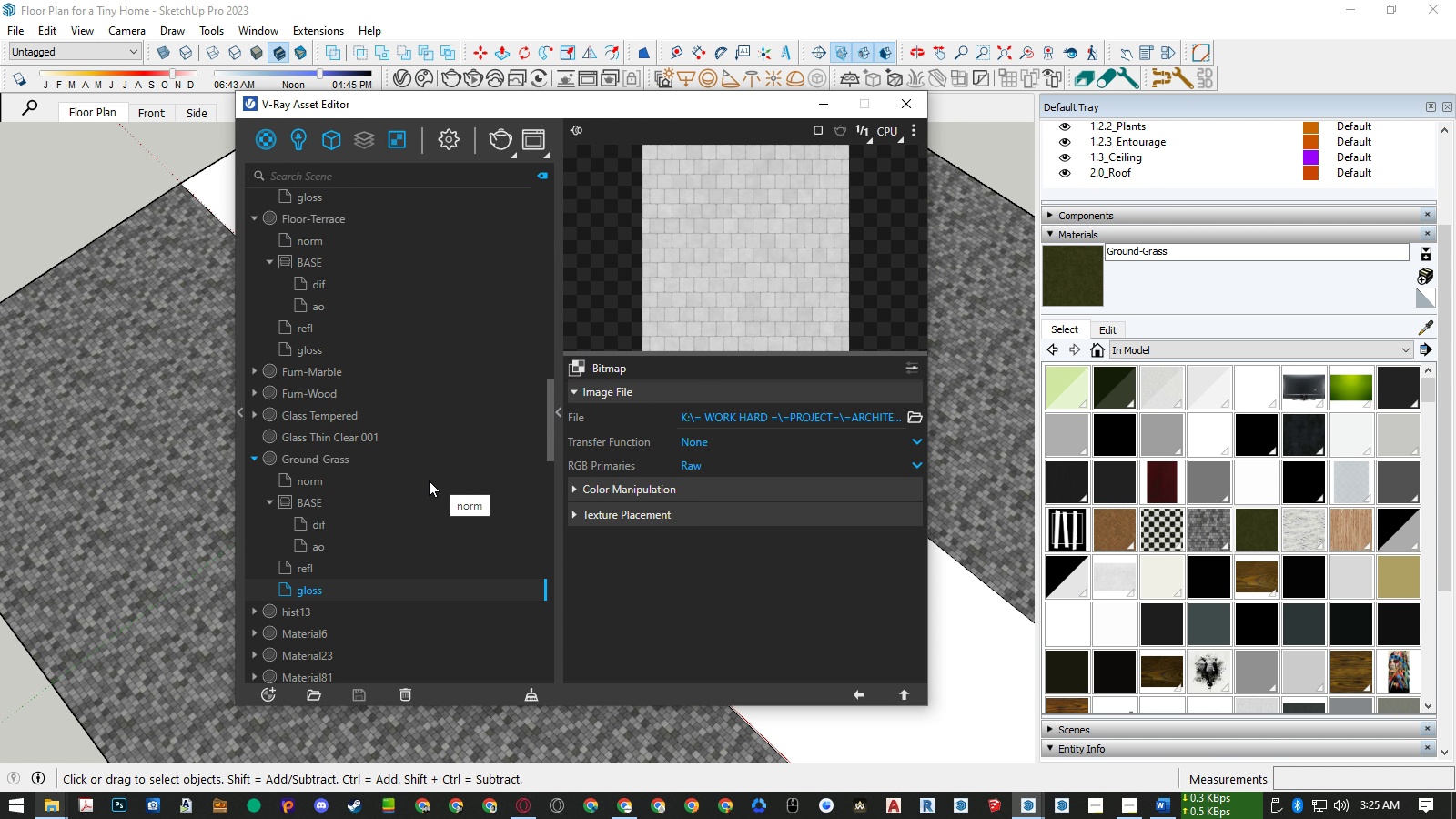 
left_click([337, 459])
 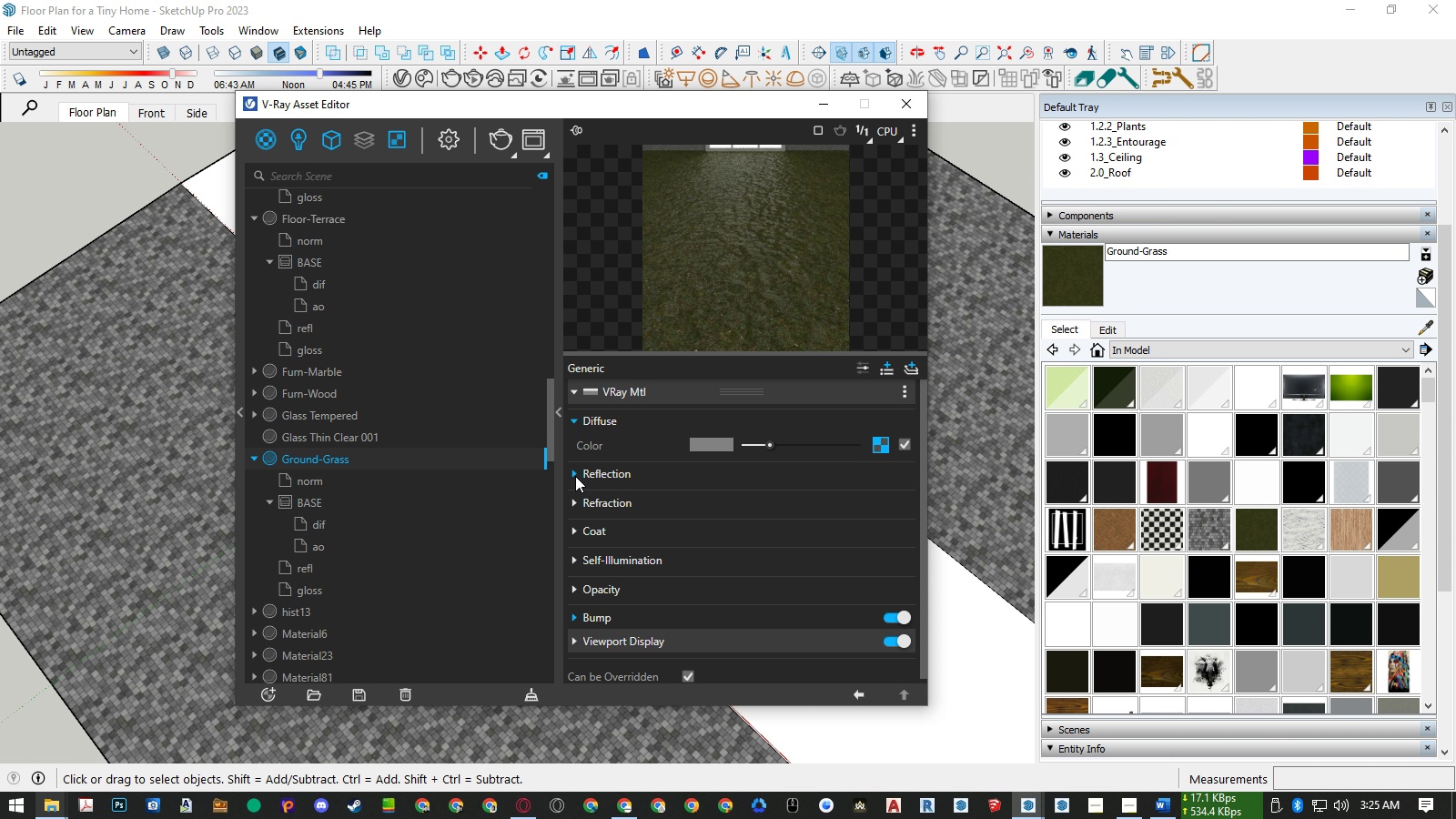 
left_click([575, 476])
 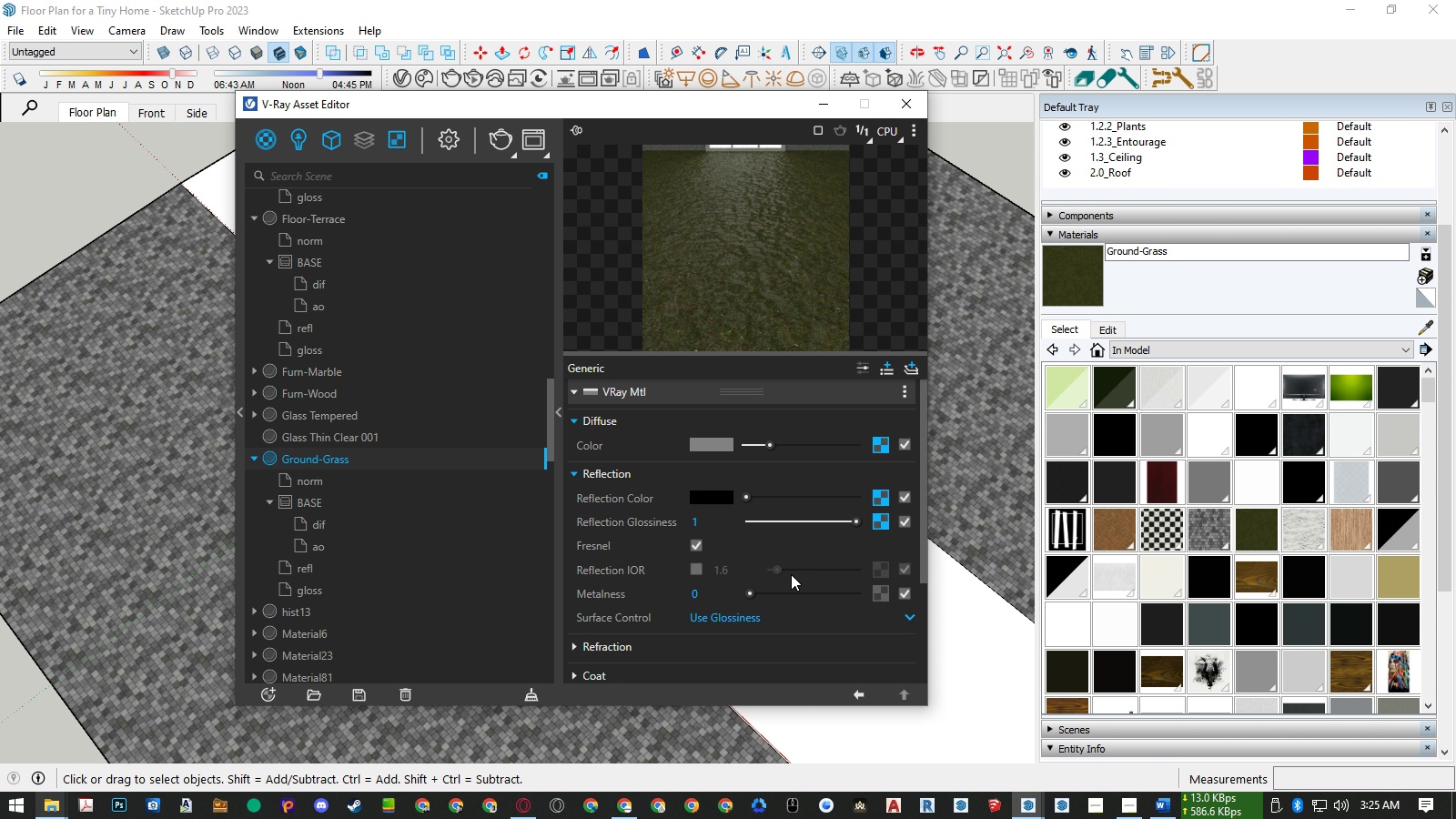 
scroll: coordinate [791, 574], scroll_direction: down, amount: 1.0
 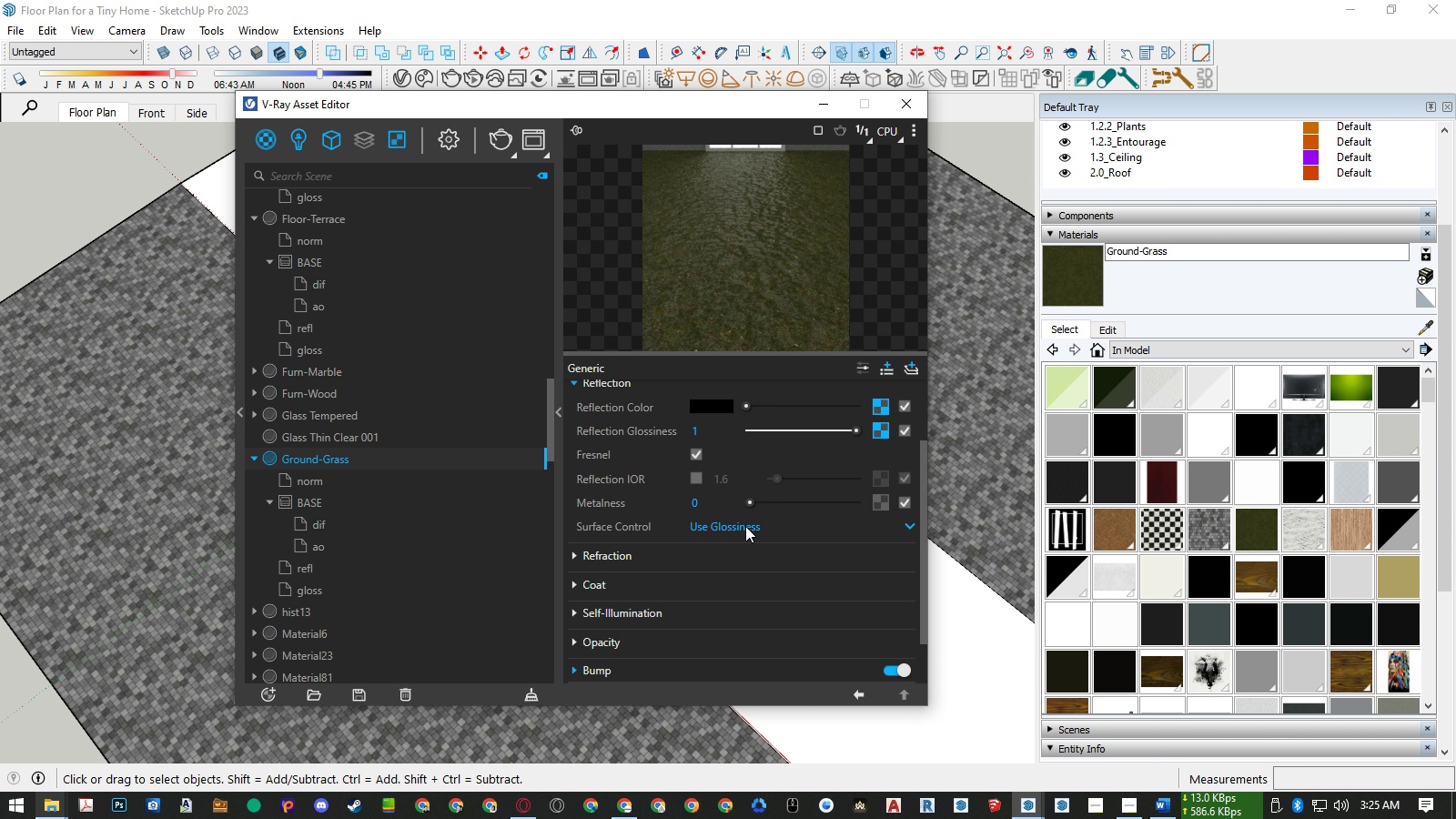 
left_click([745, 526])
 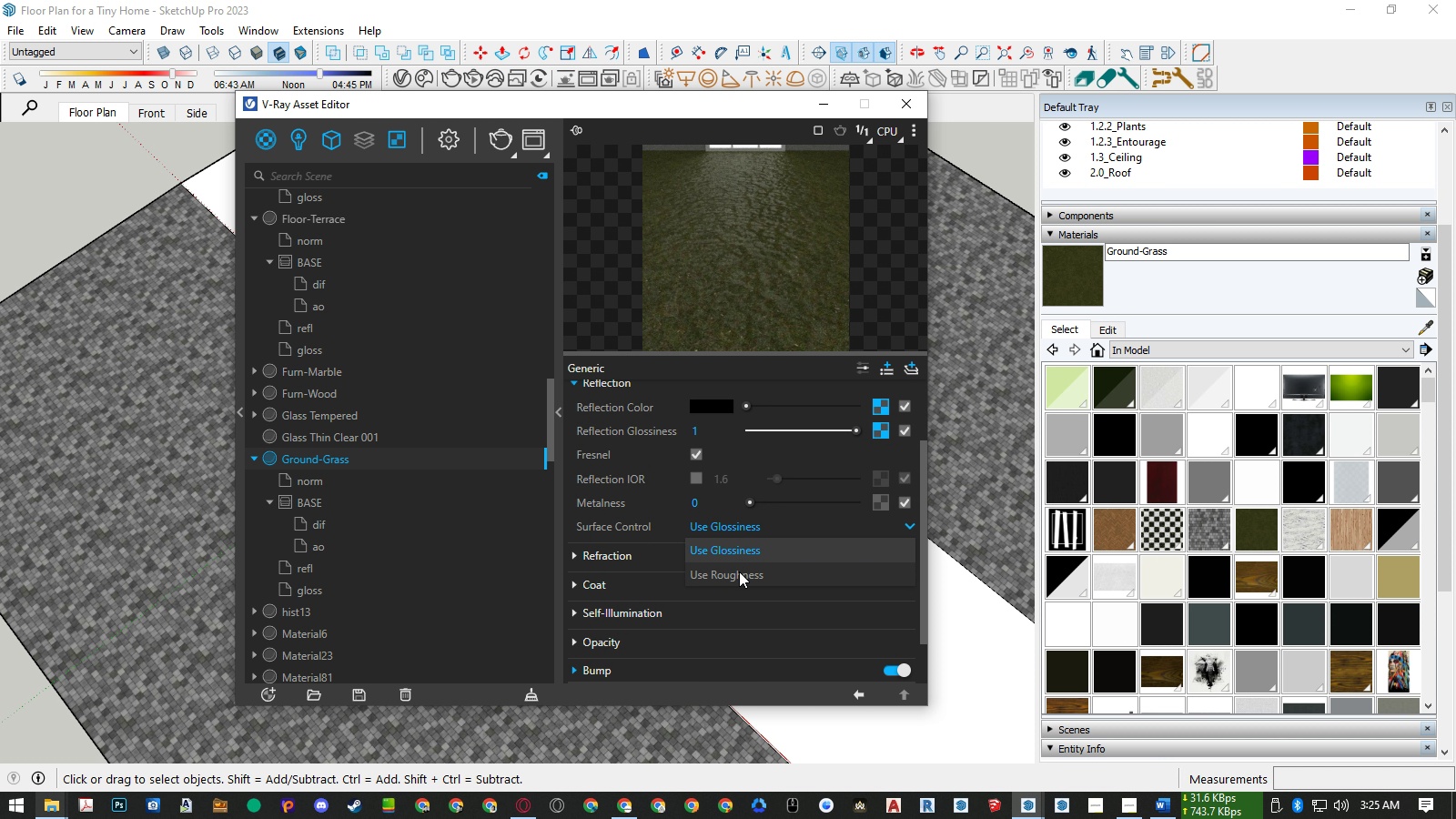 
left_click([739, 571])
 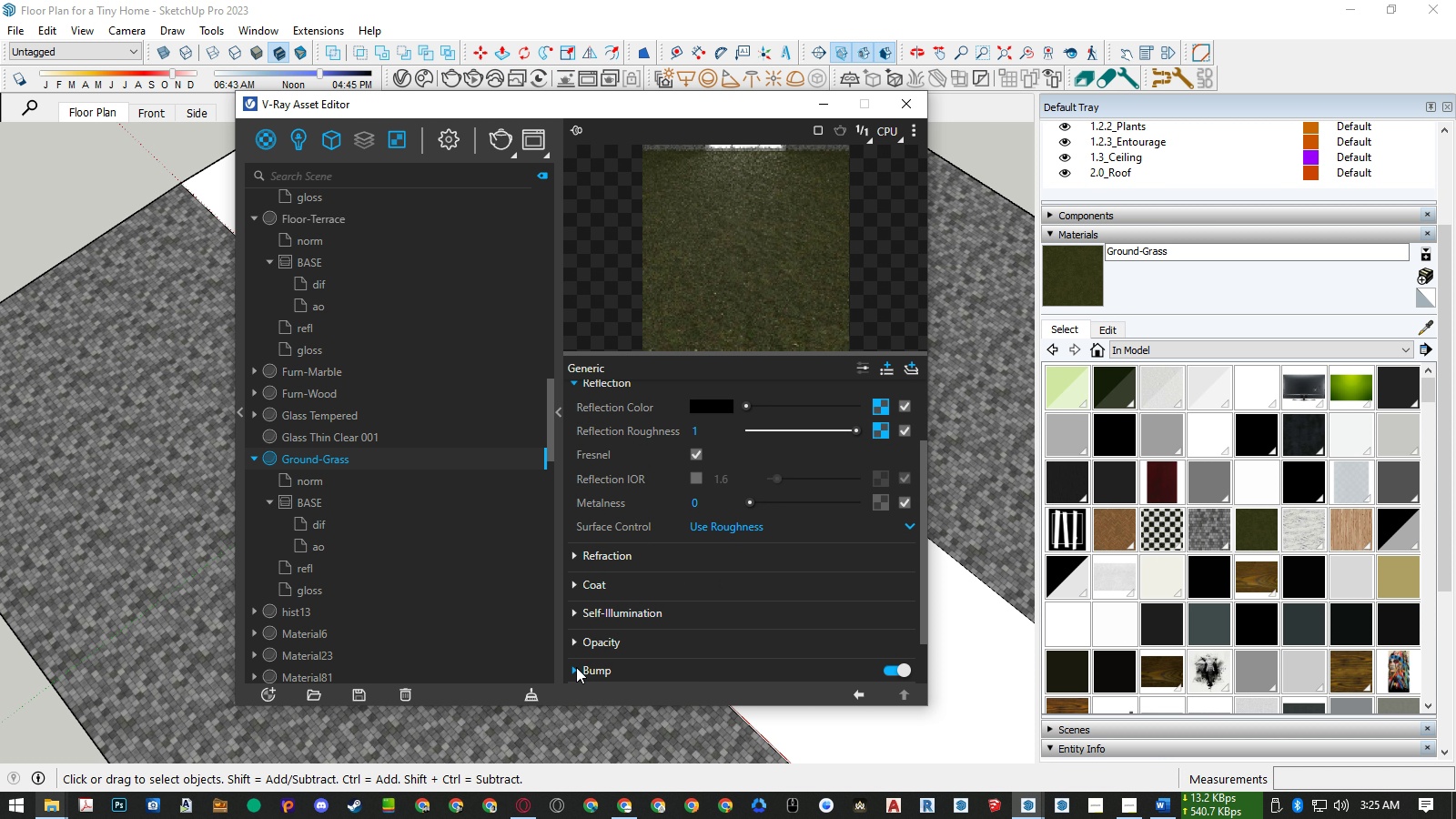 
left_click([576, 667])
 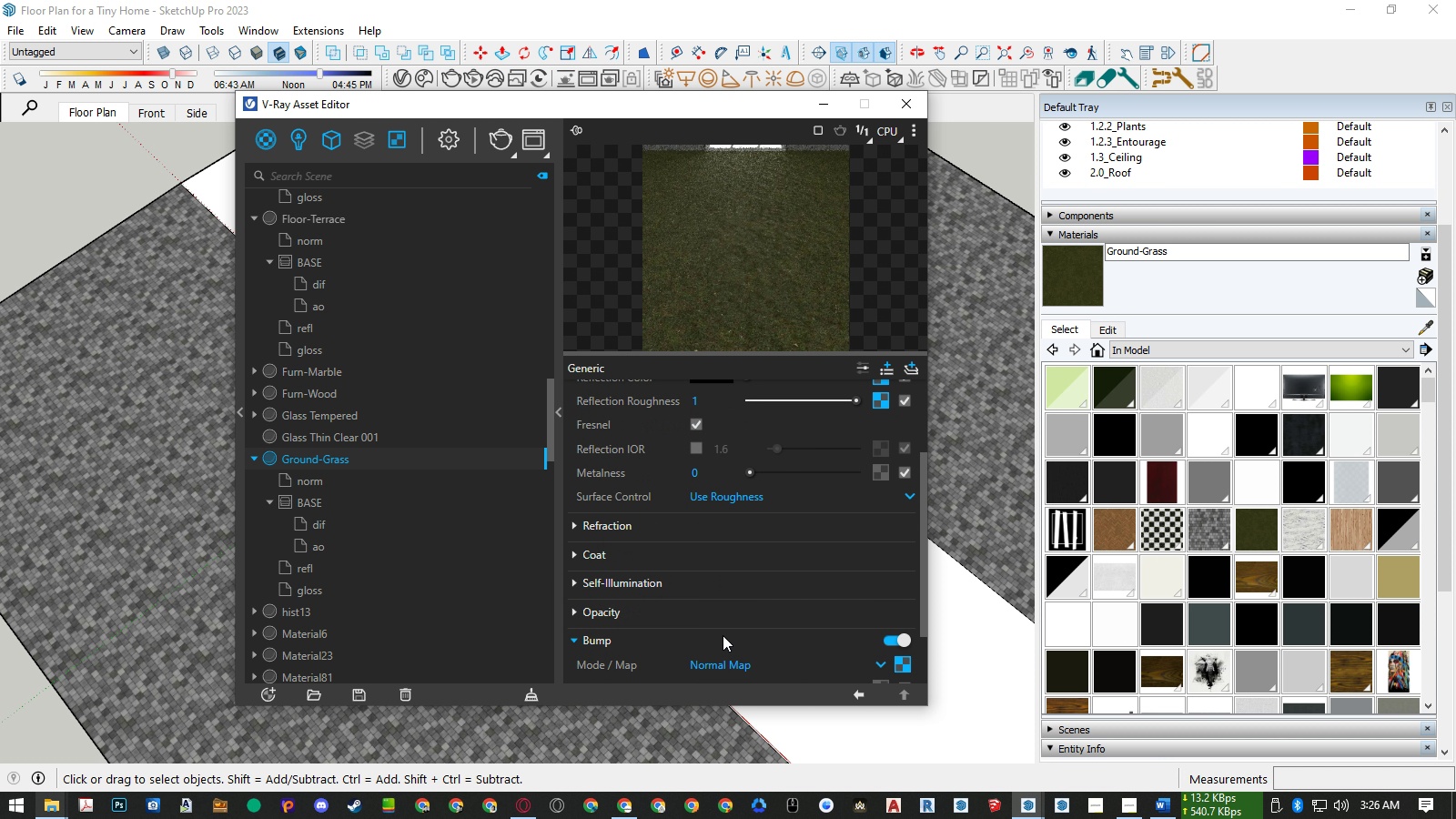 
scroll: coordinate [723, 635], scroll_direction: none, amount: 0.0
 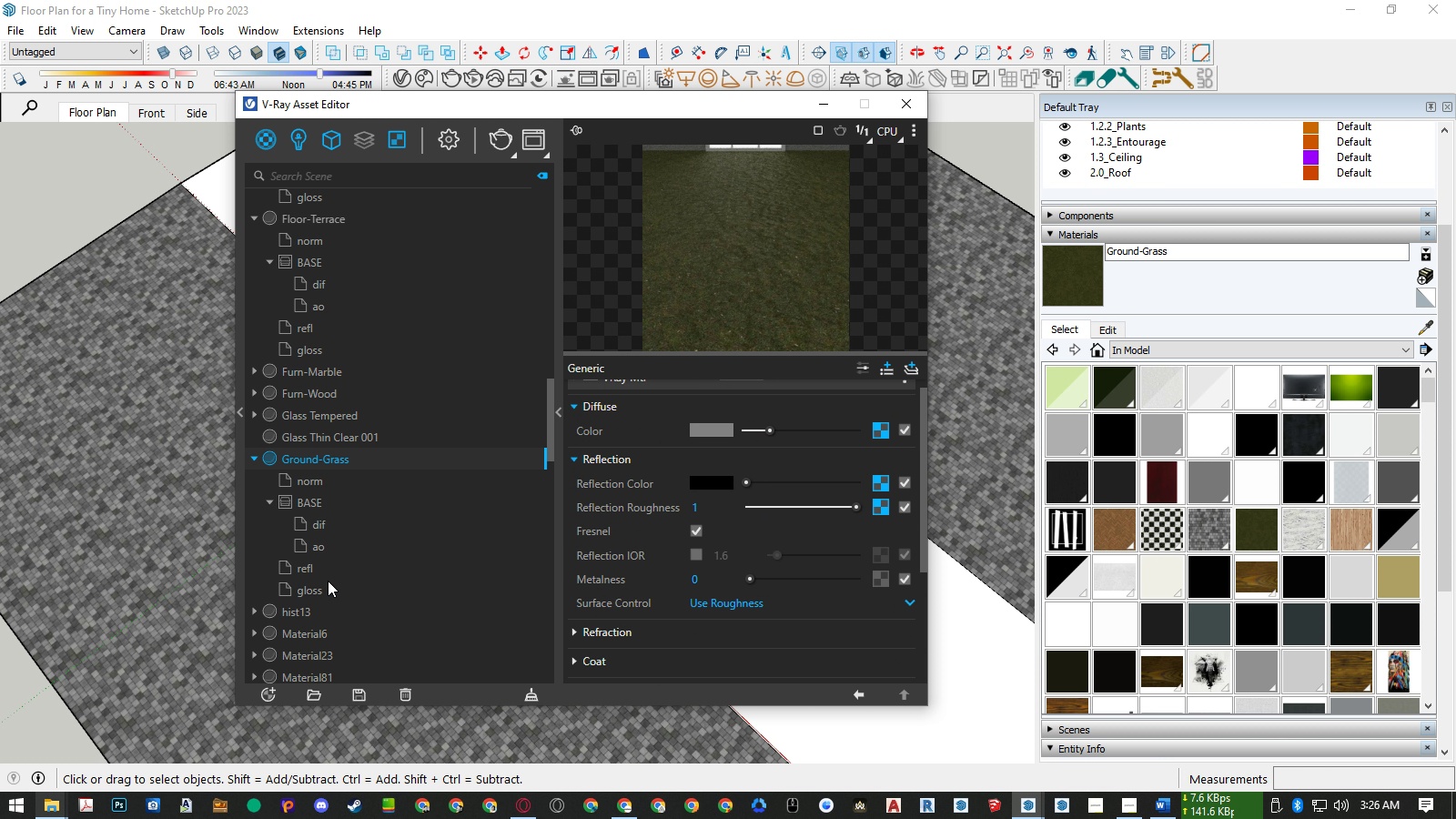 
double_click([308, 592])
 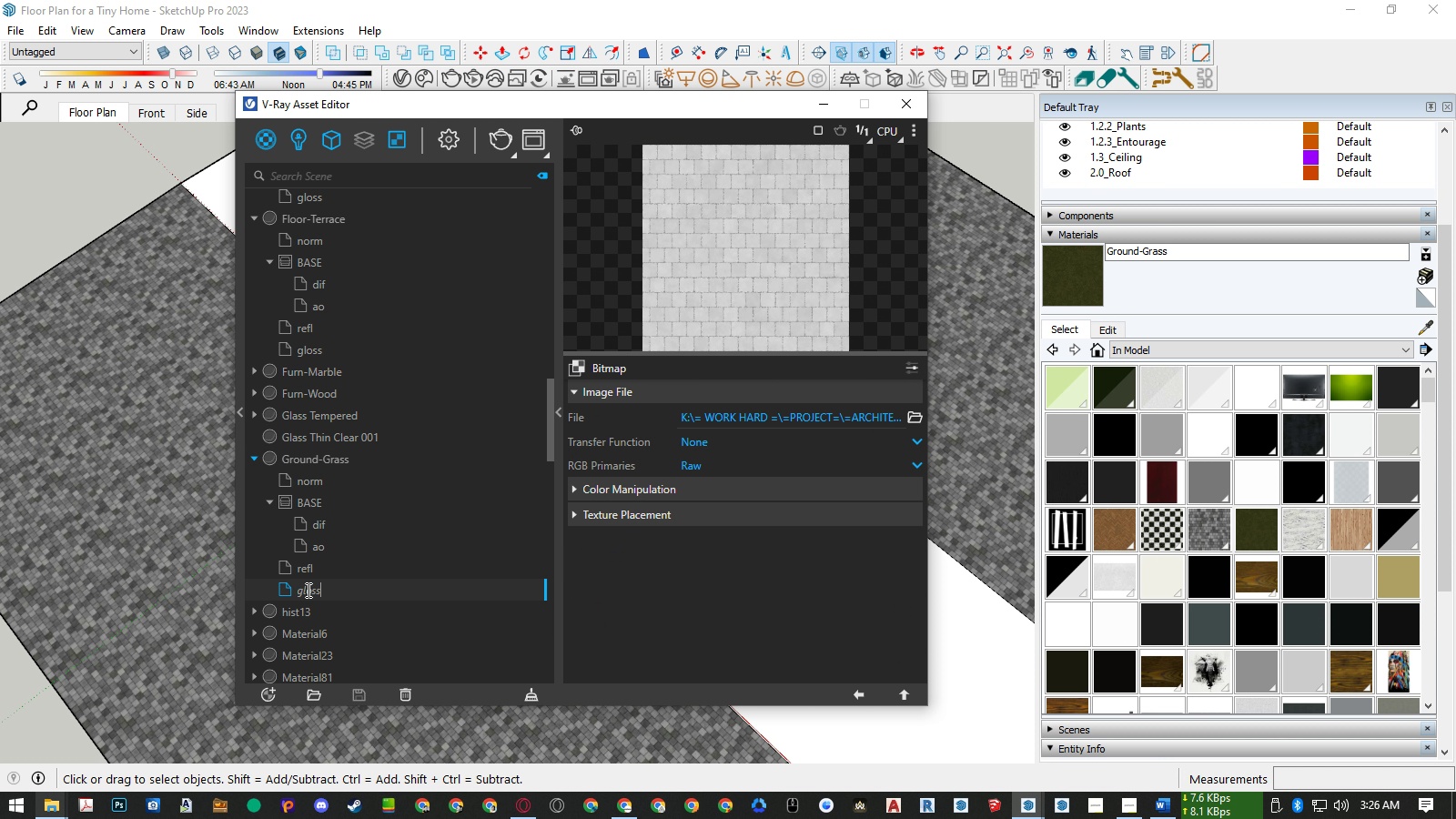 
triple_click([307, 590])
 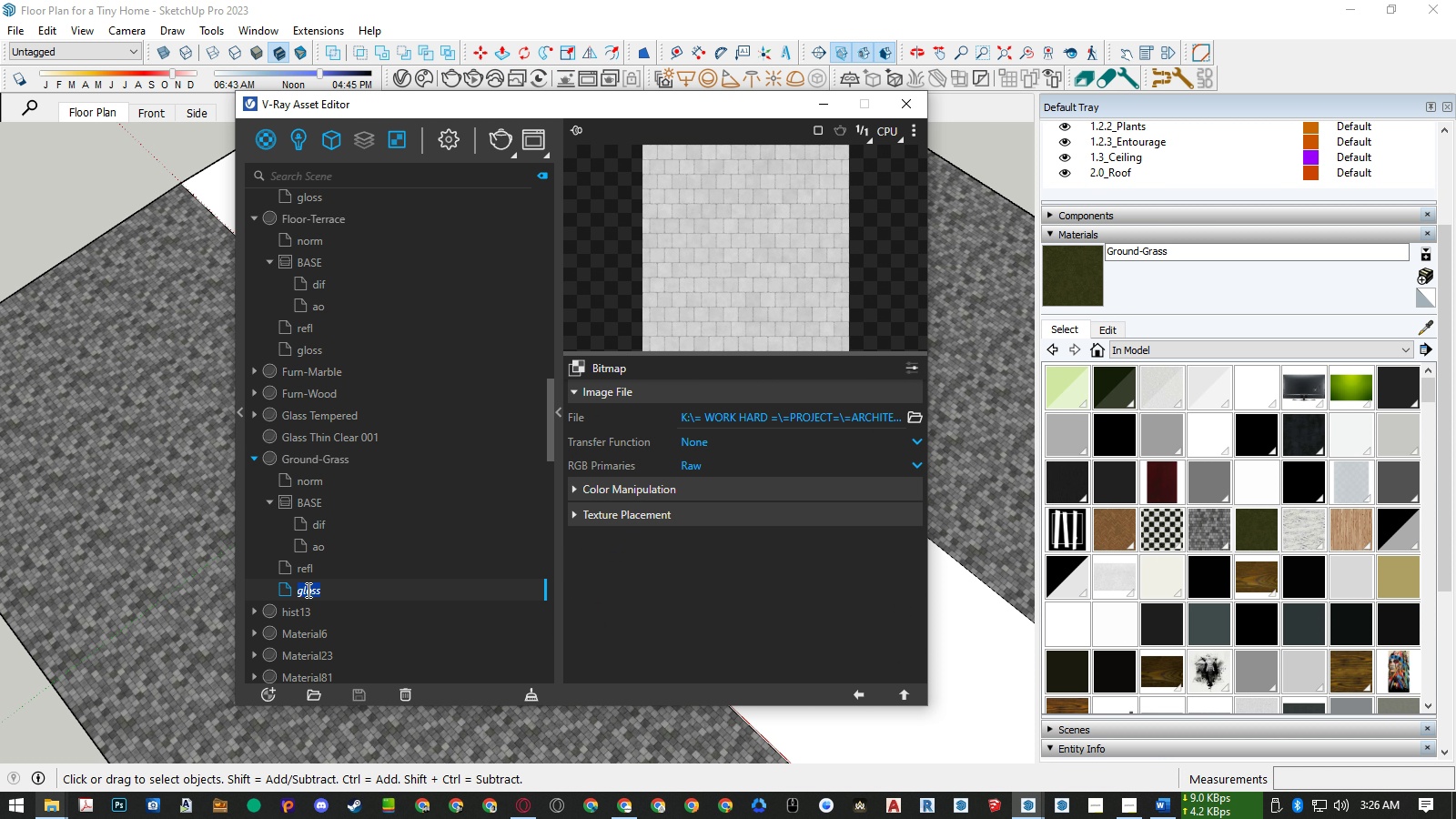 
triple_click([307, 590])
 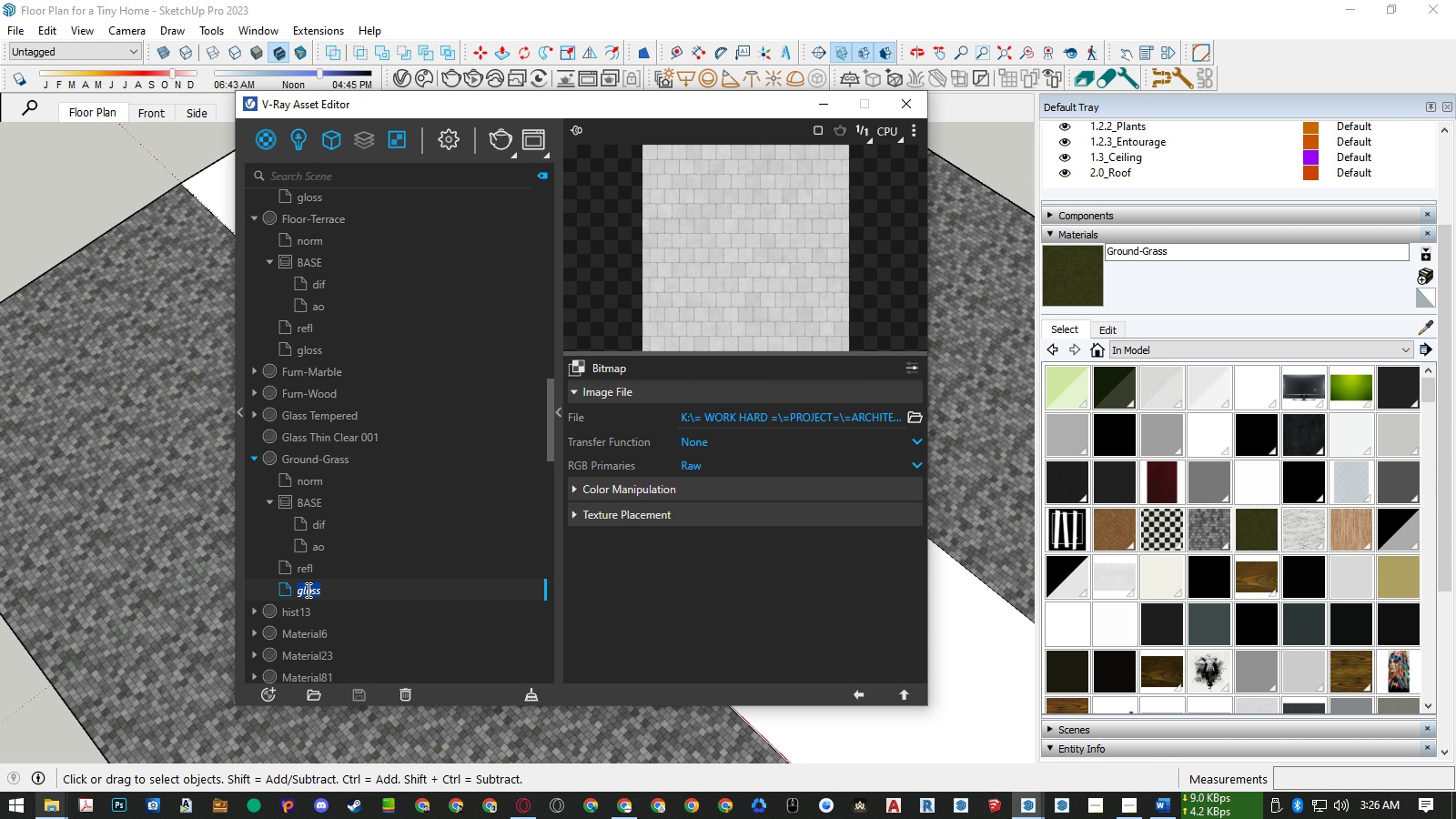 
type(rough)
 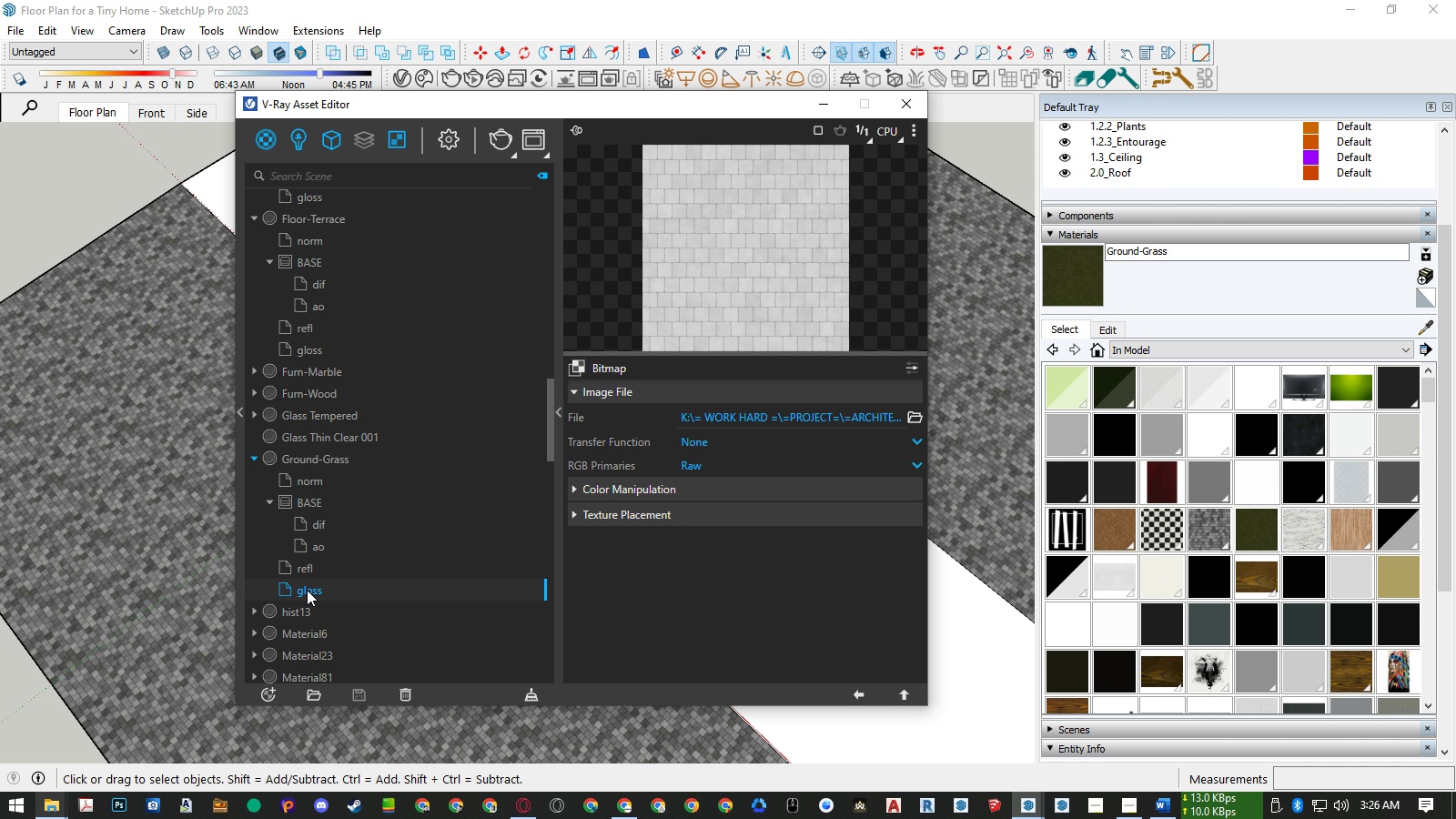 
key(Enter)
 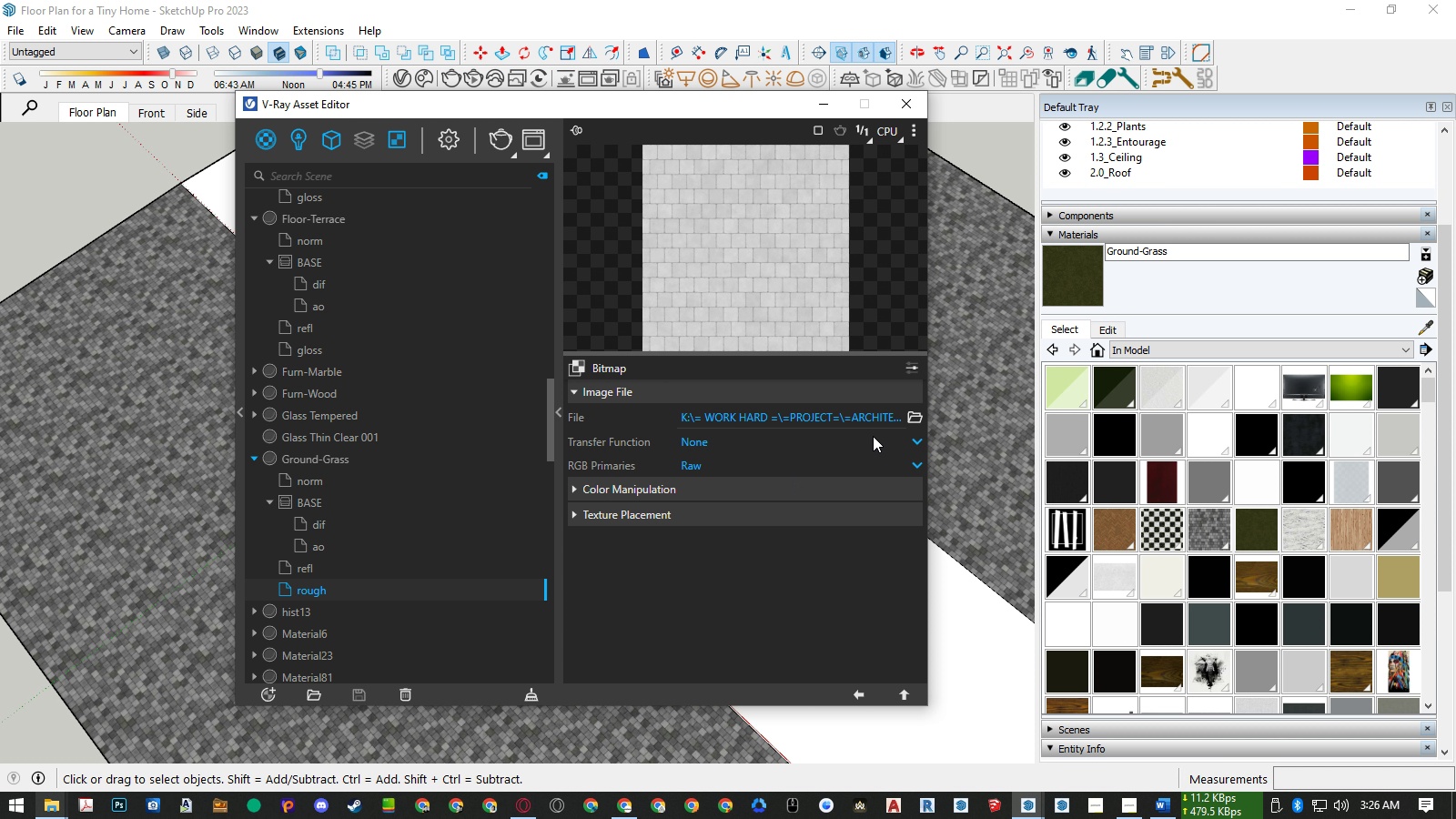 
left_click([914, 418])
 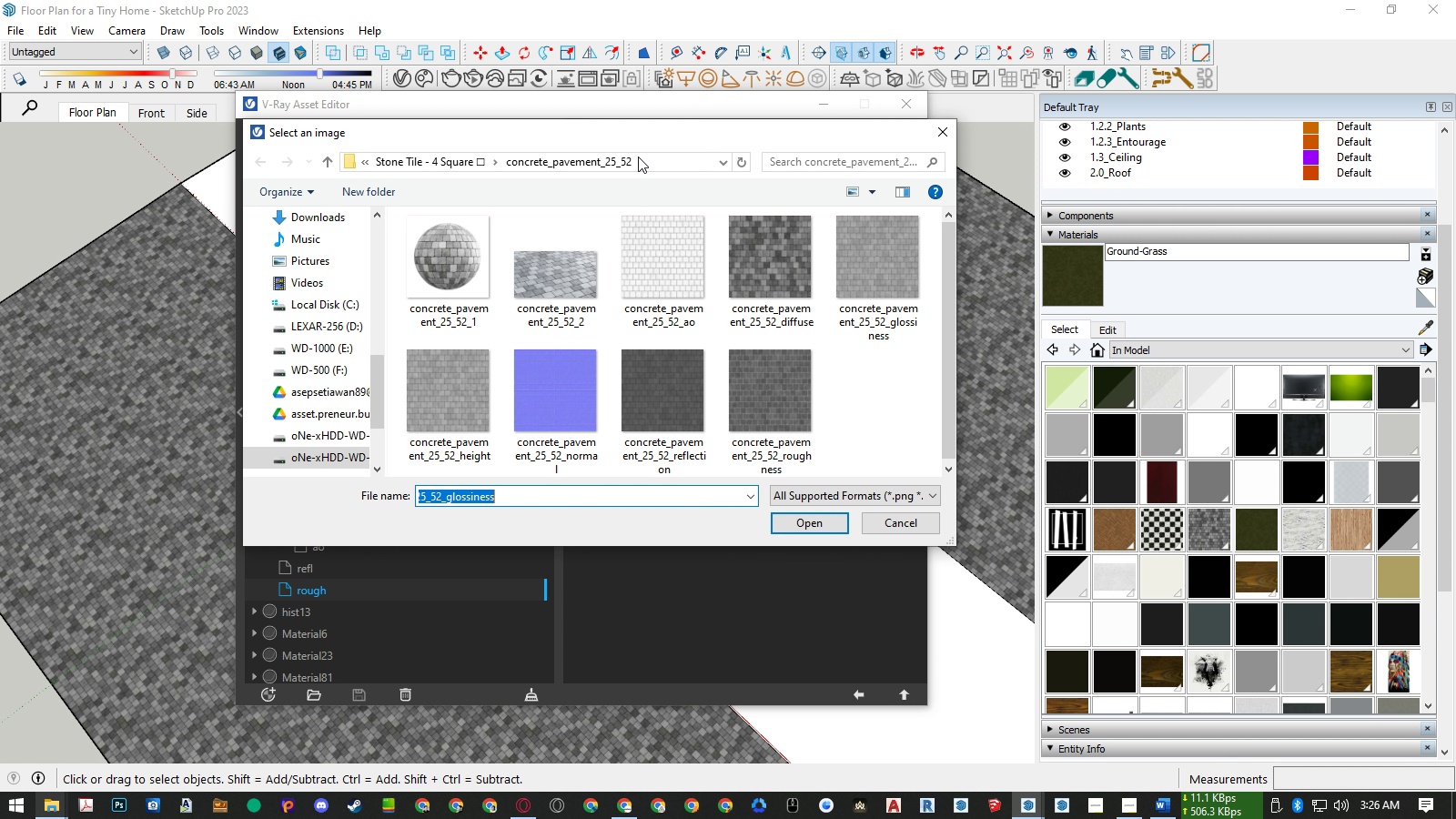 
left_click([656, 163])
 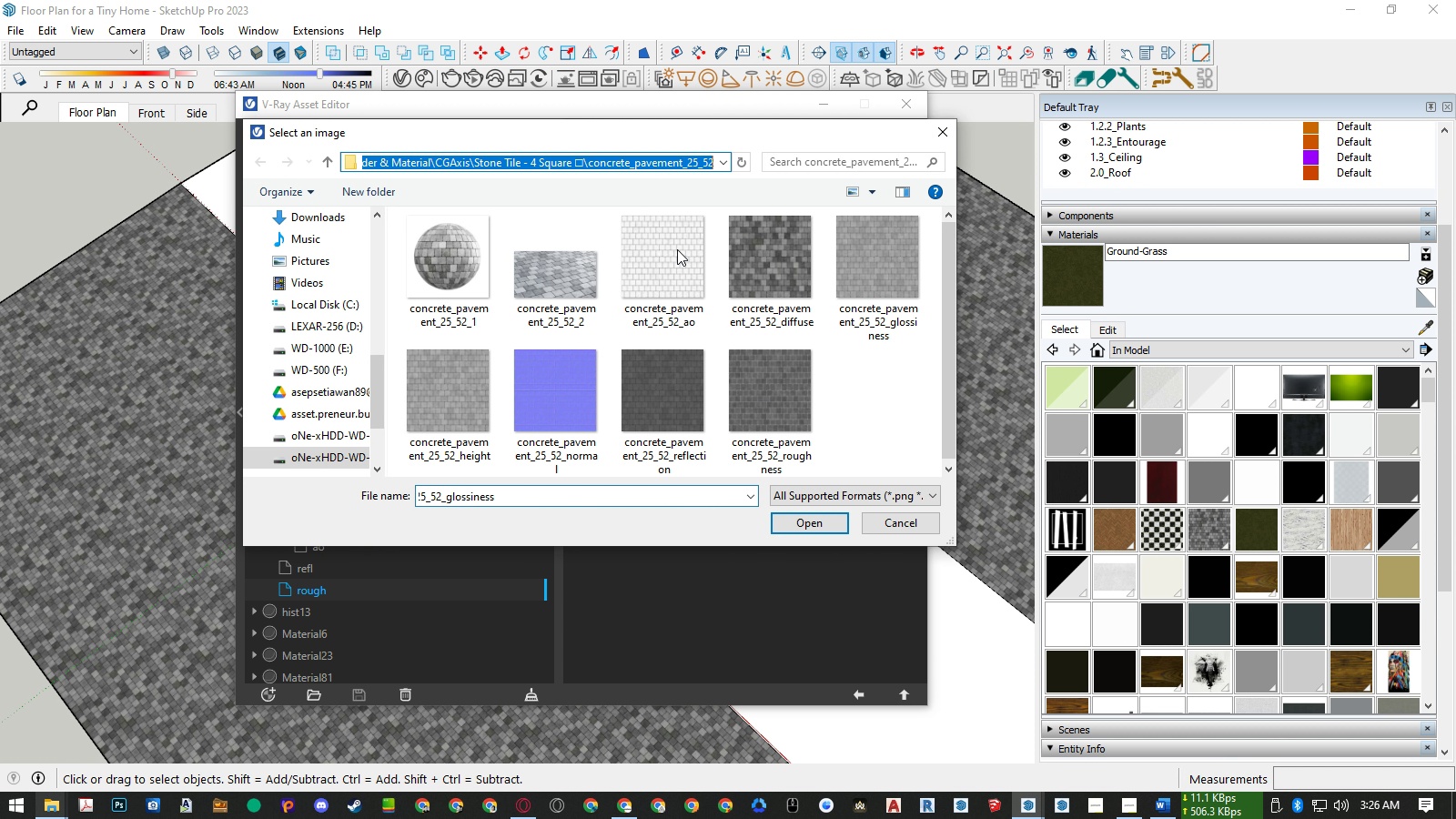 
key(Control+ControlLeft)
 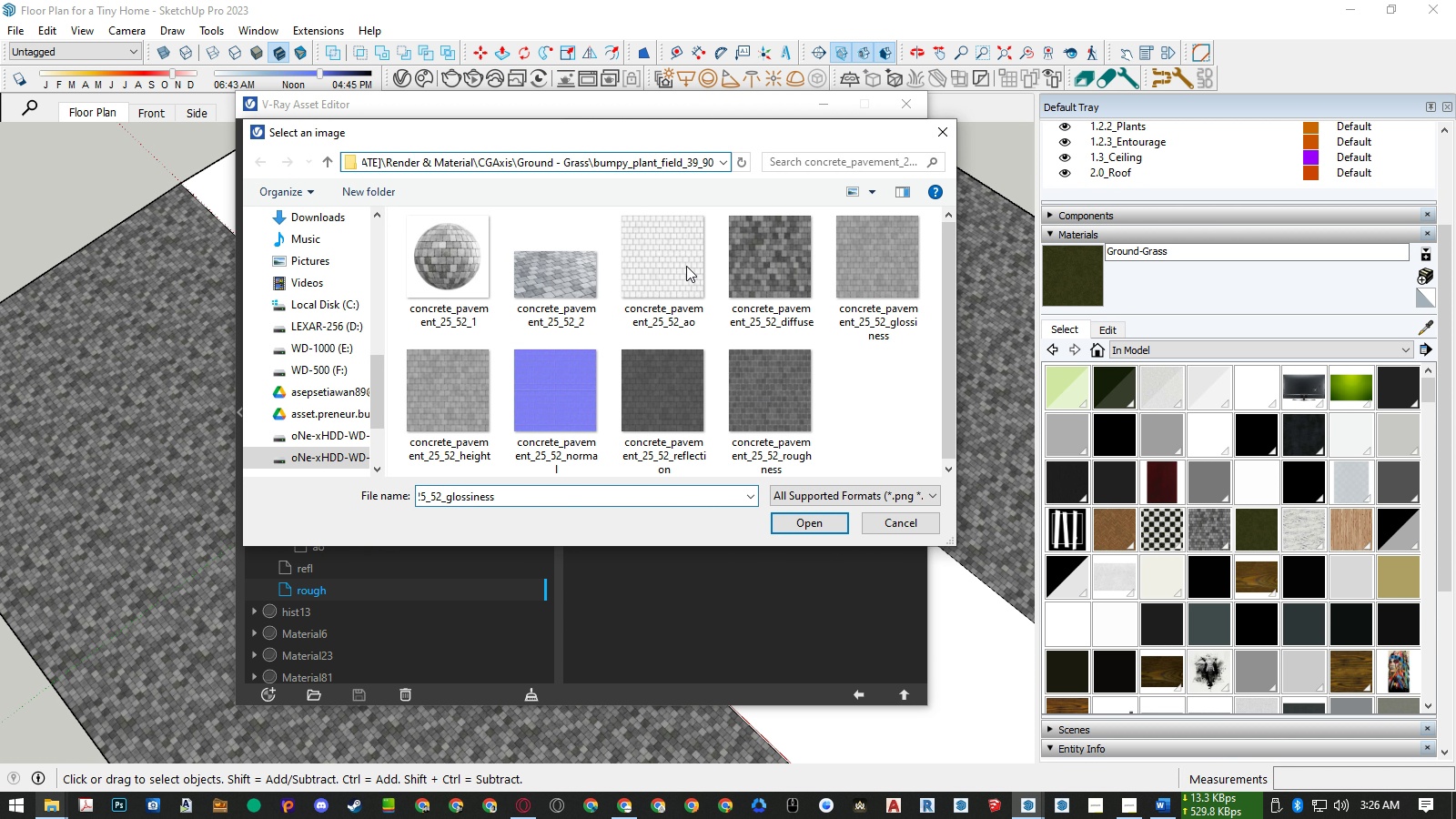 
key(Control+V)
 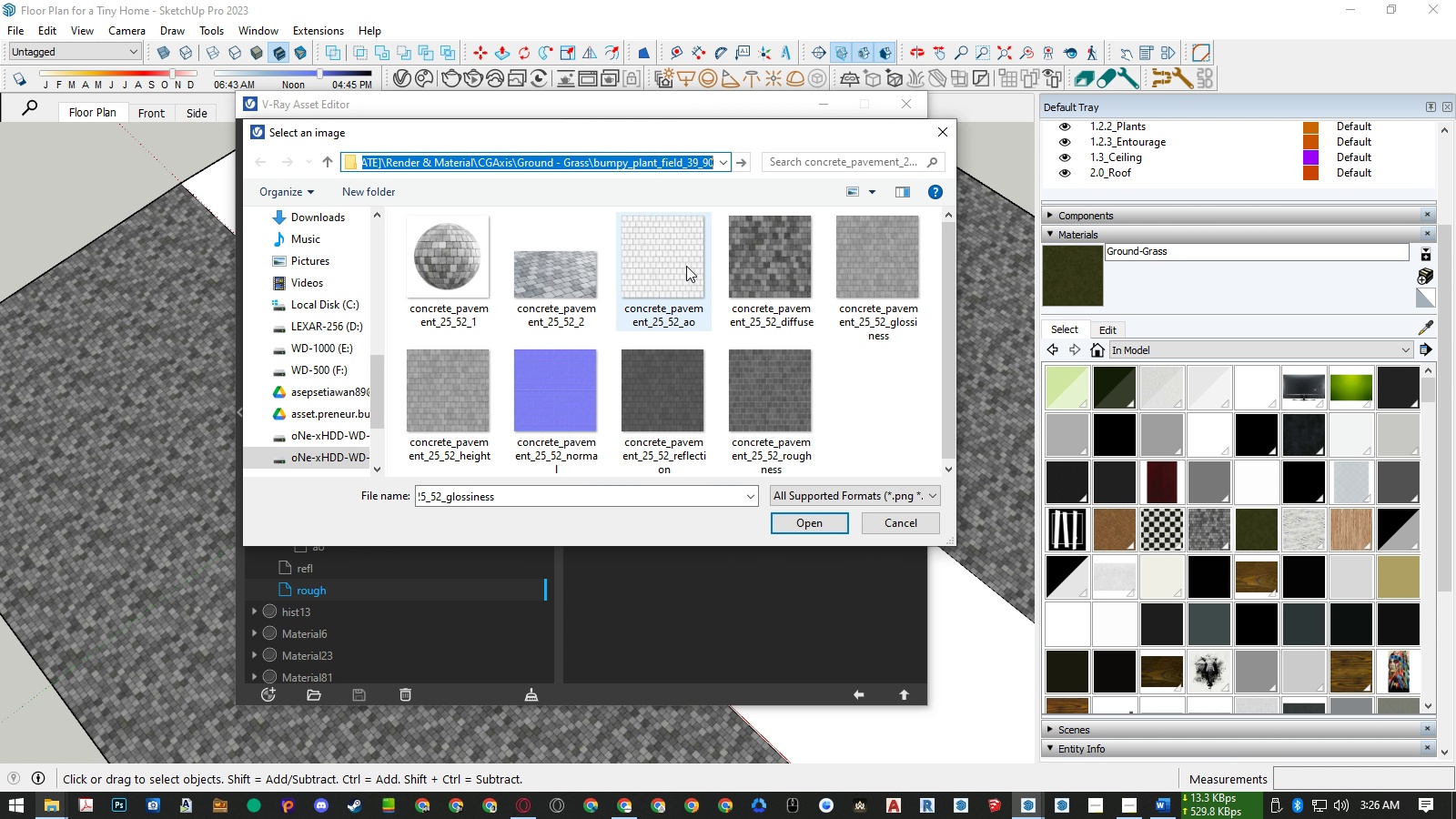 
key(Enter)
 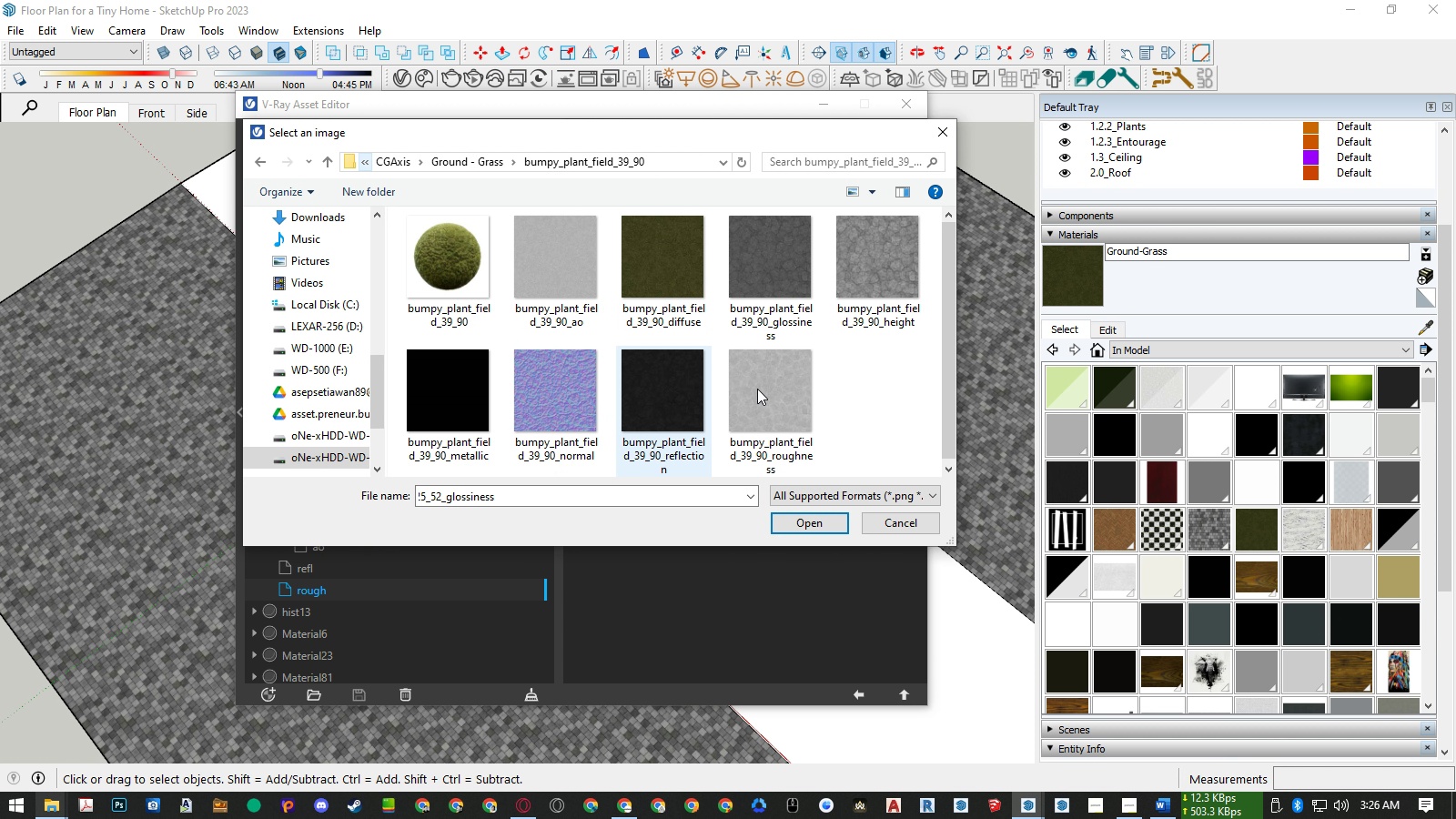 
double_click([765, 389])
 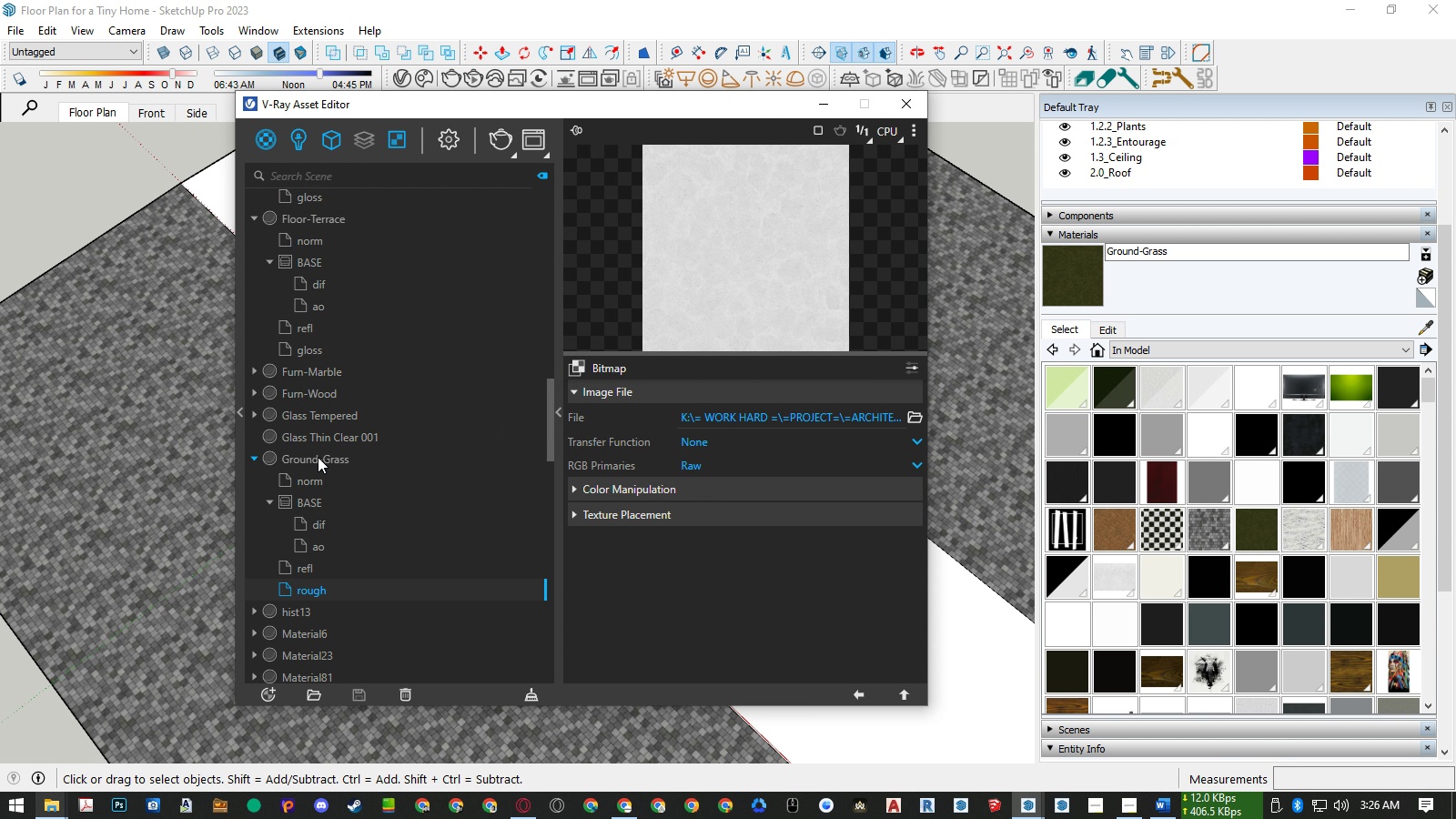 
left_click([318, 457])
 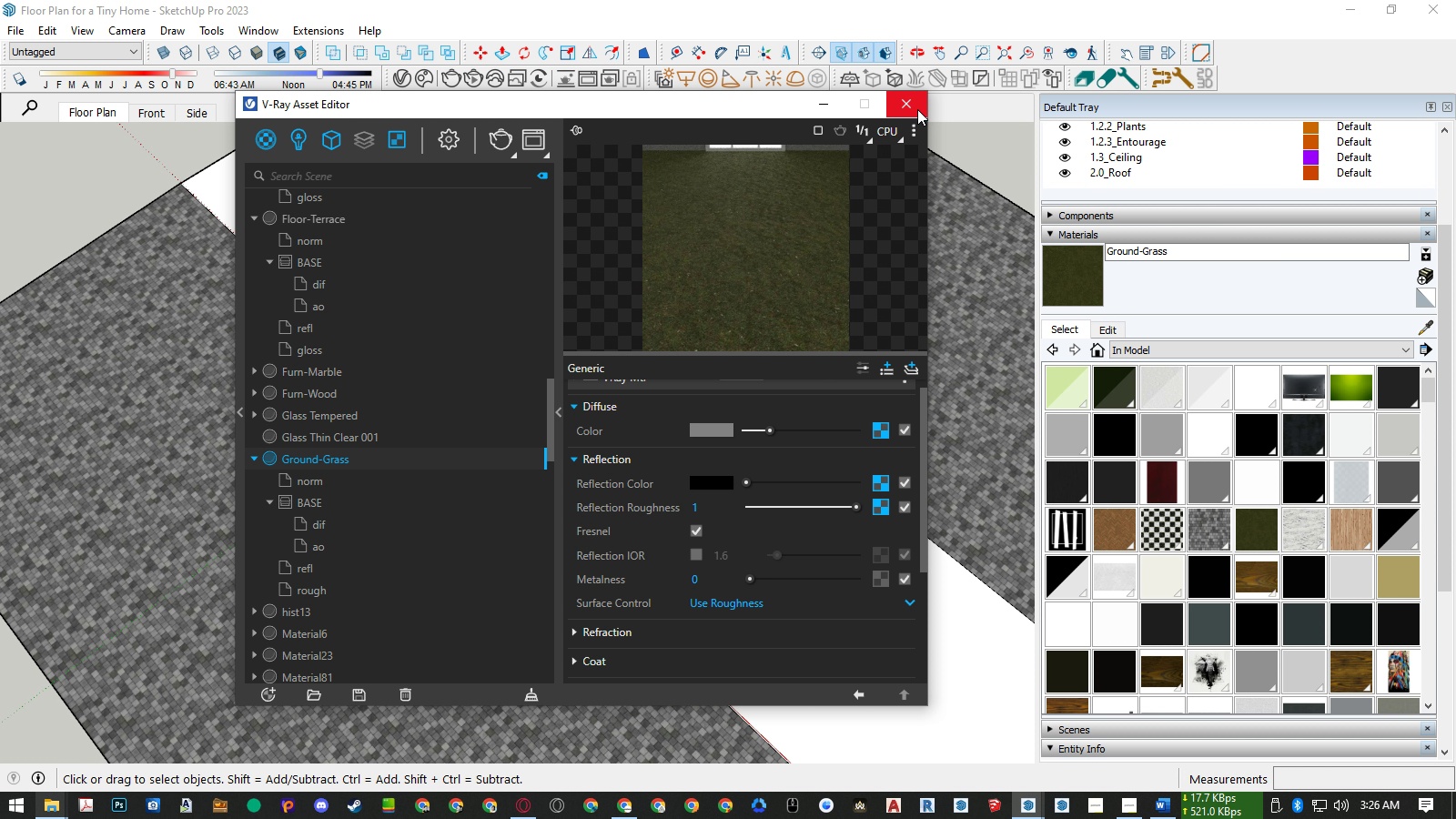 
left_click([917, 109])
 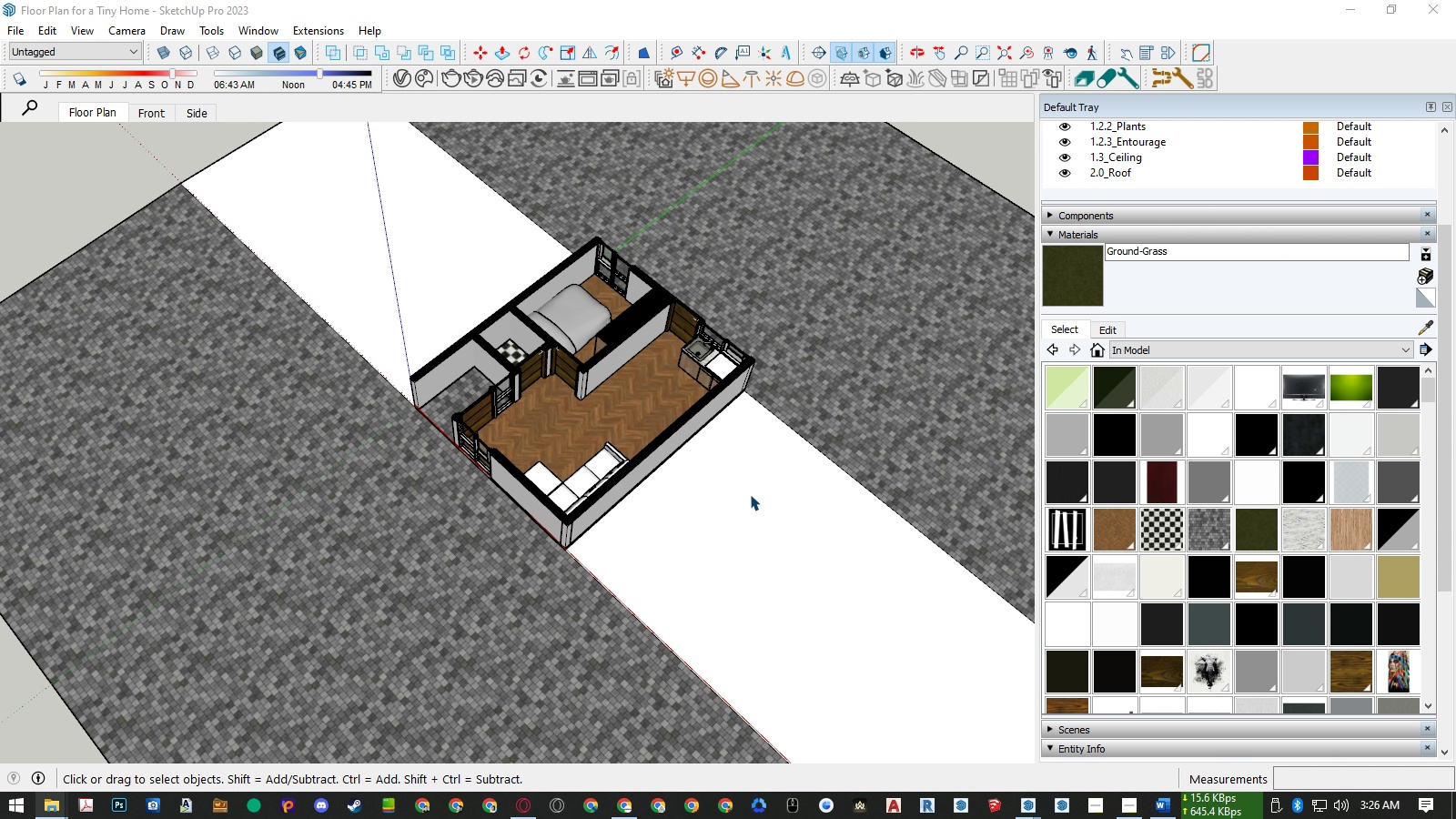 
left_click([750, 494])
 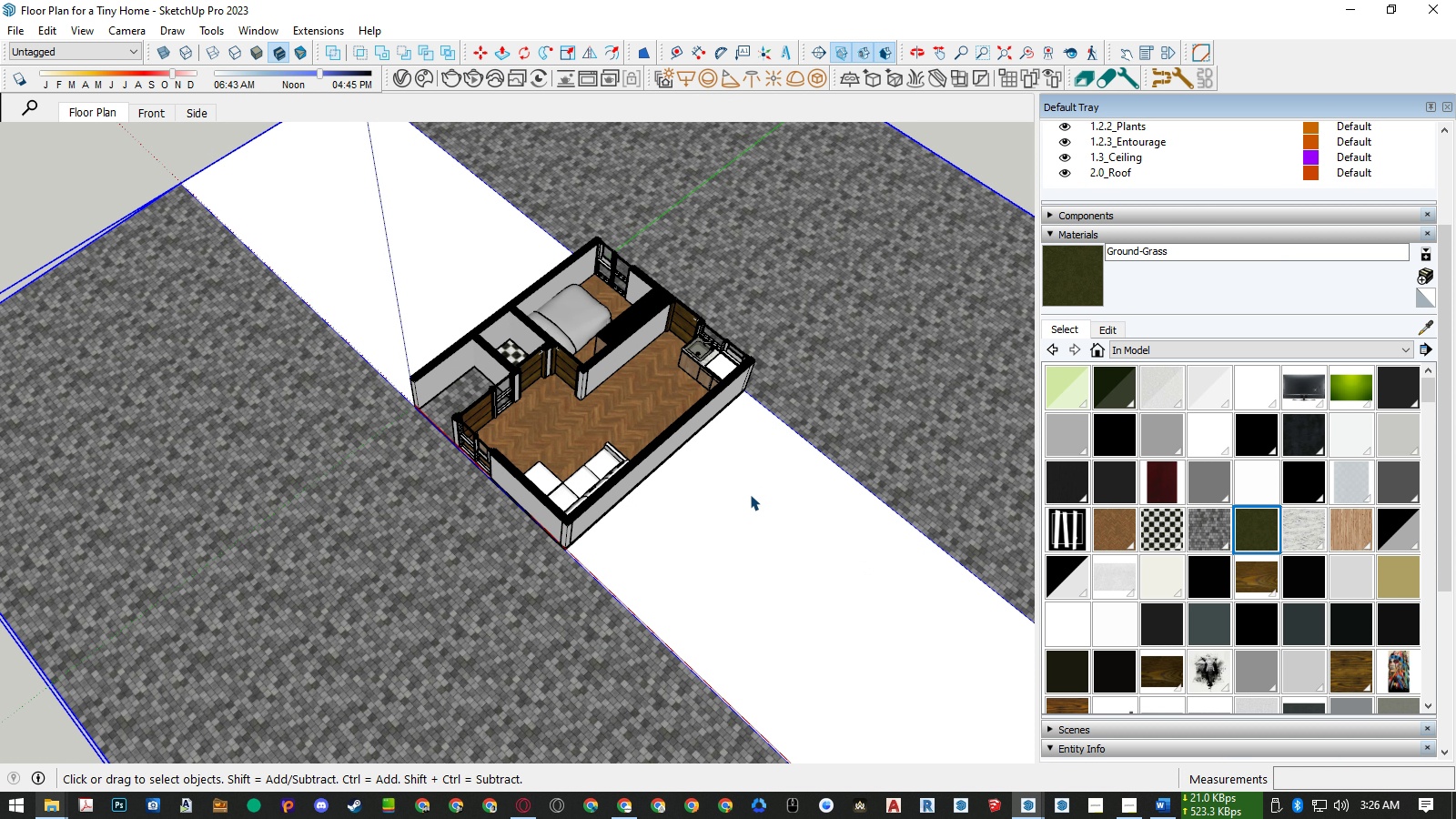 
double_click([750, 494])
 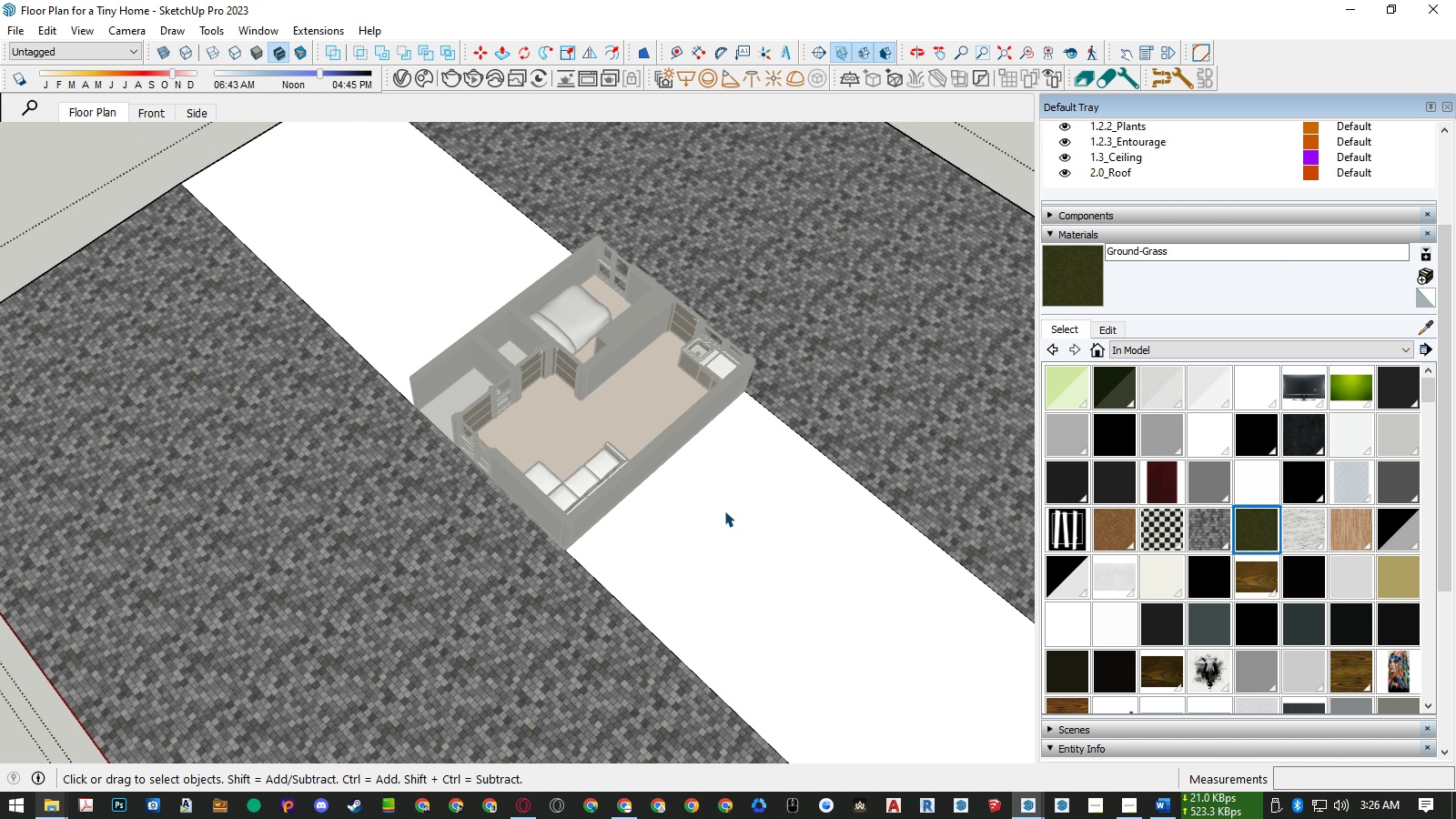 
triple_click([724, 511])
 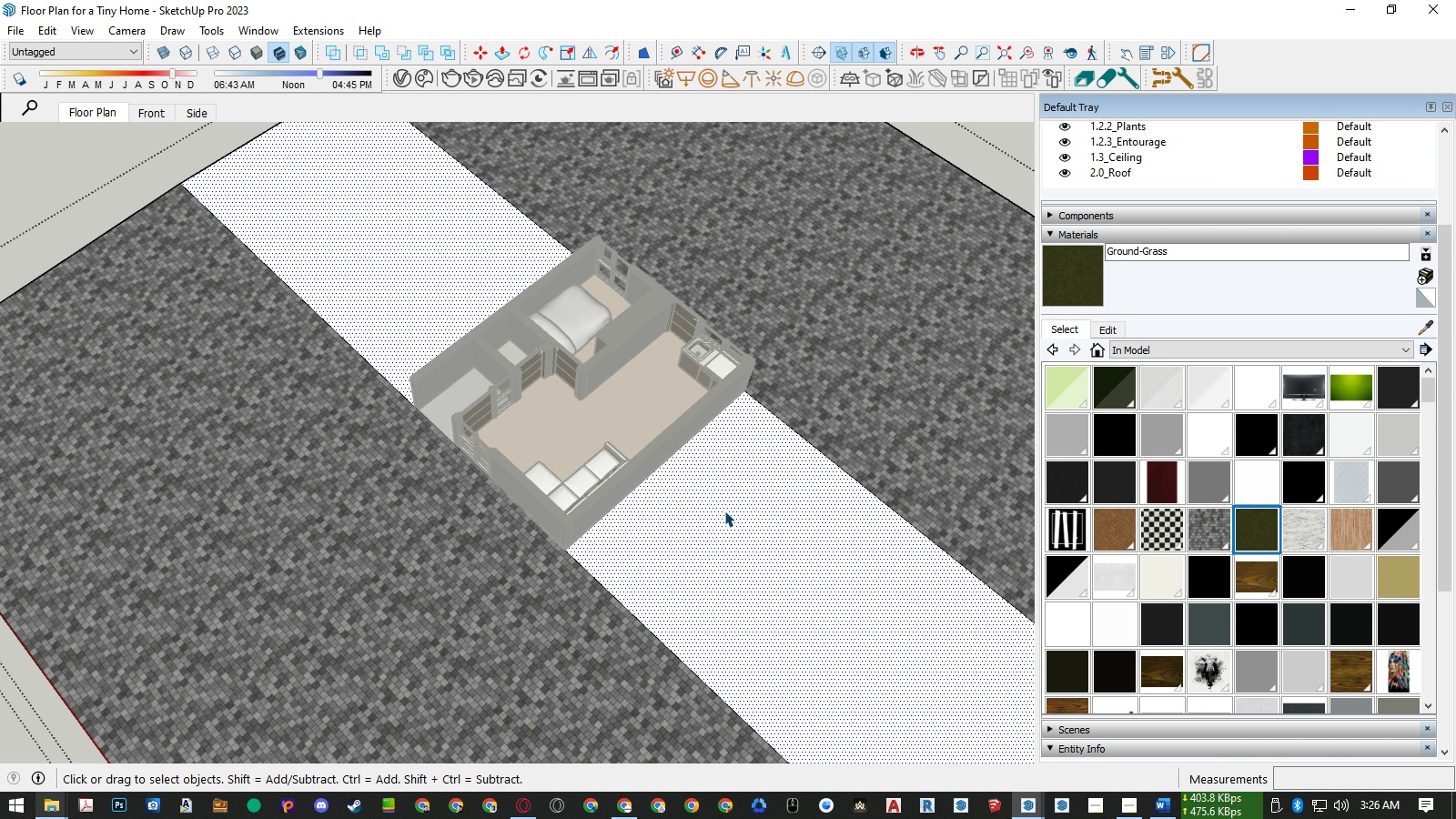 
key(B)
 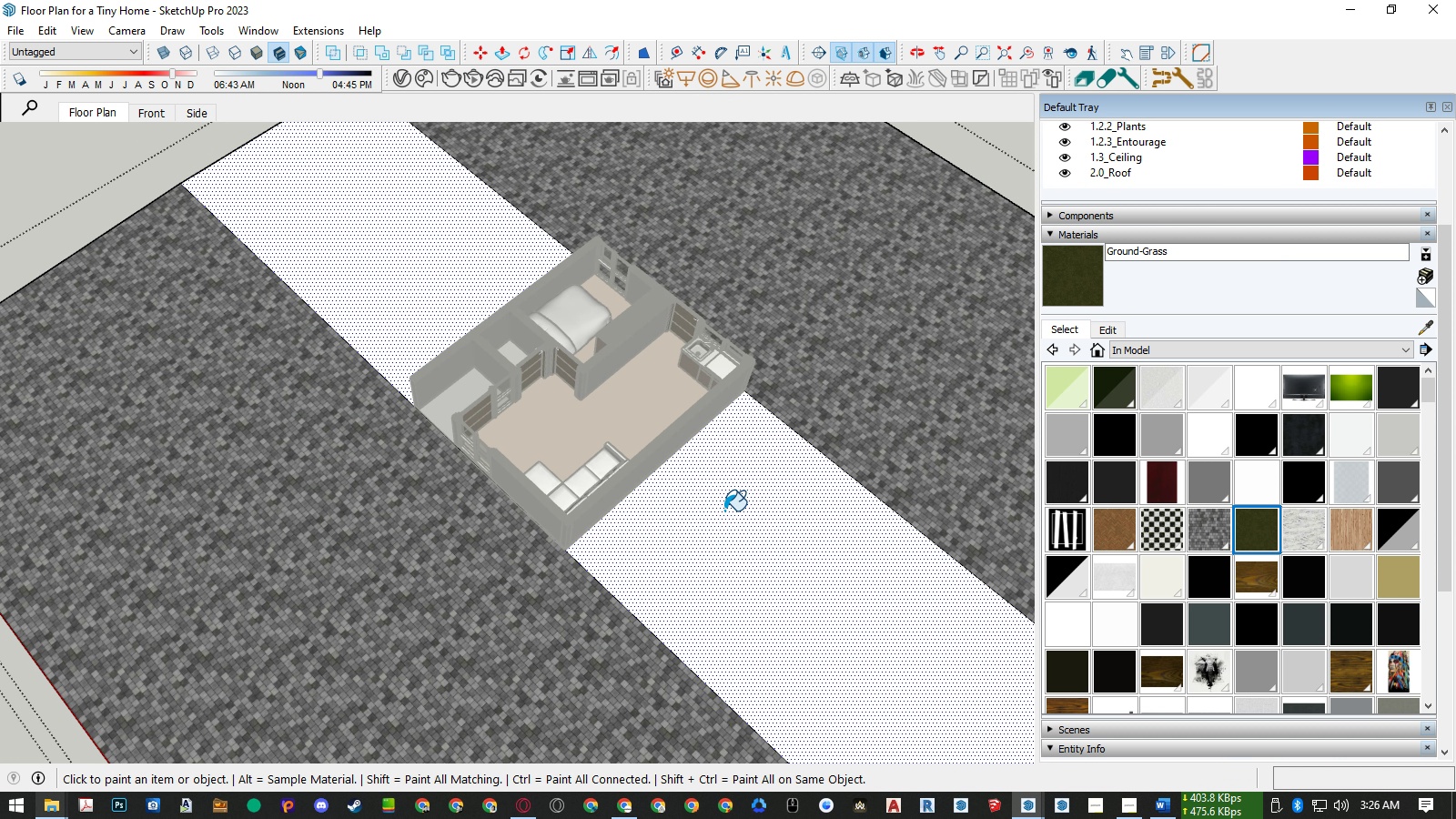 
triple_click([724, 511])
 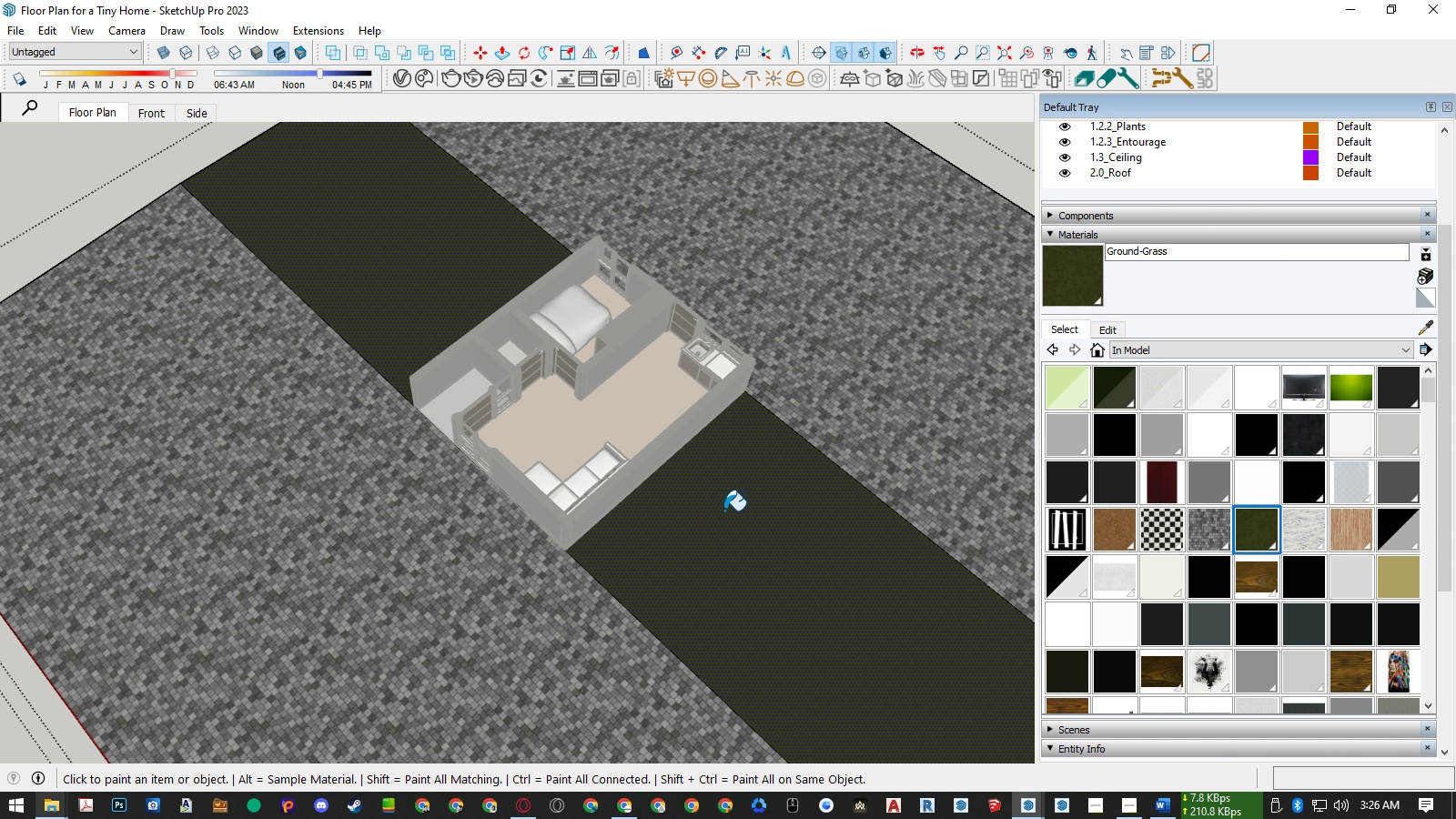 
key(Space)
 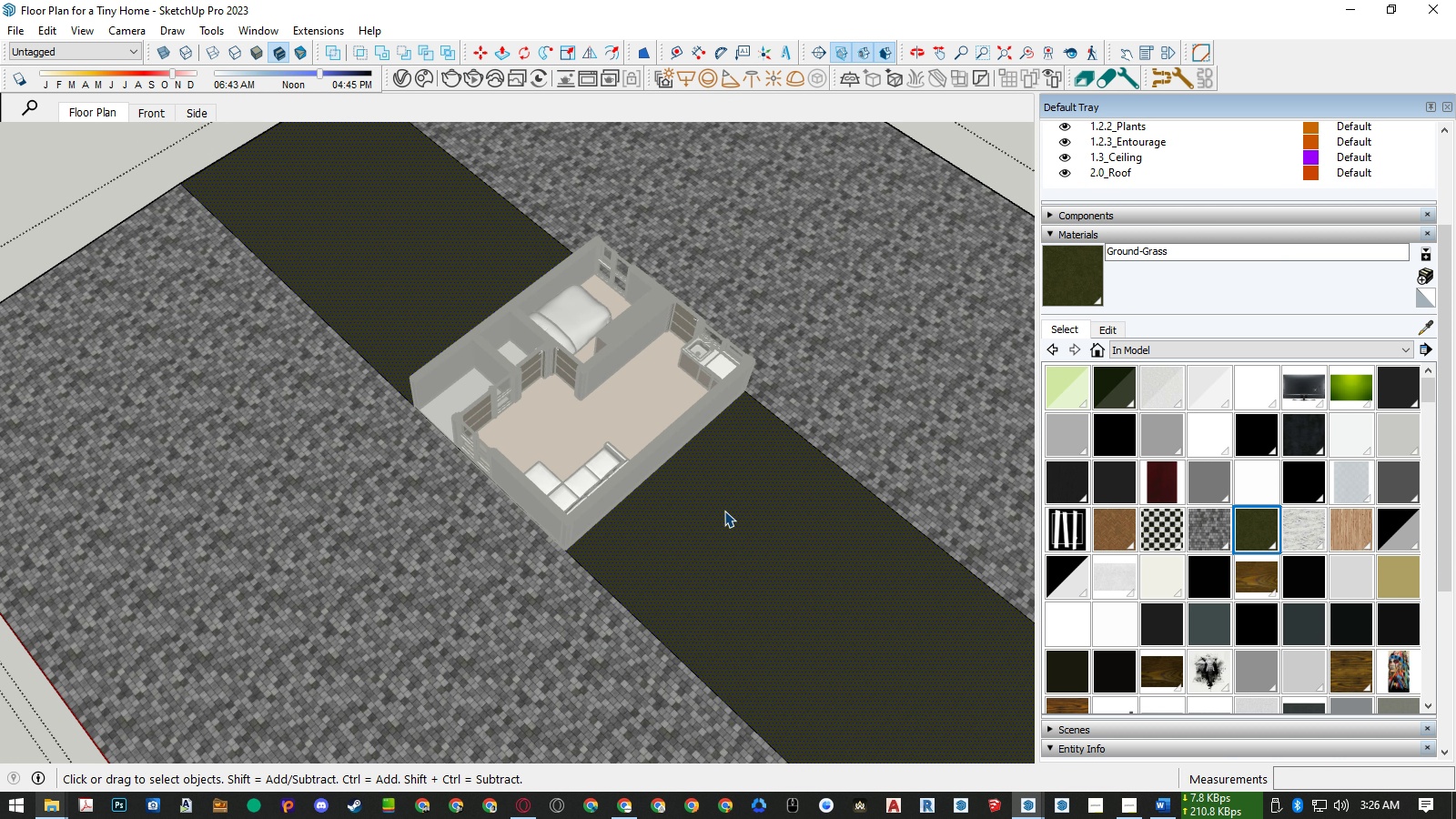 
key(Escape)
 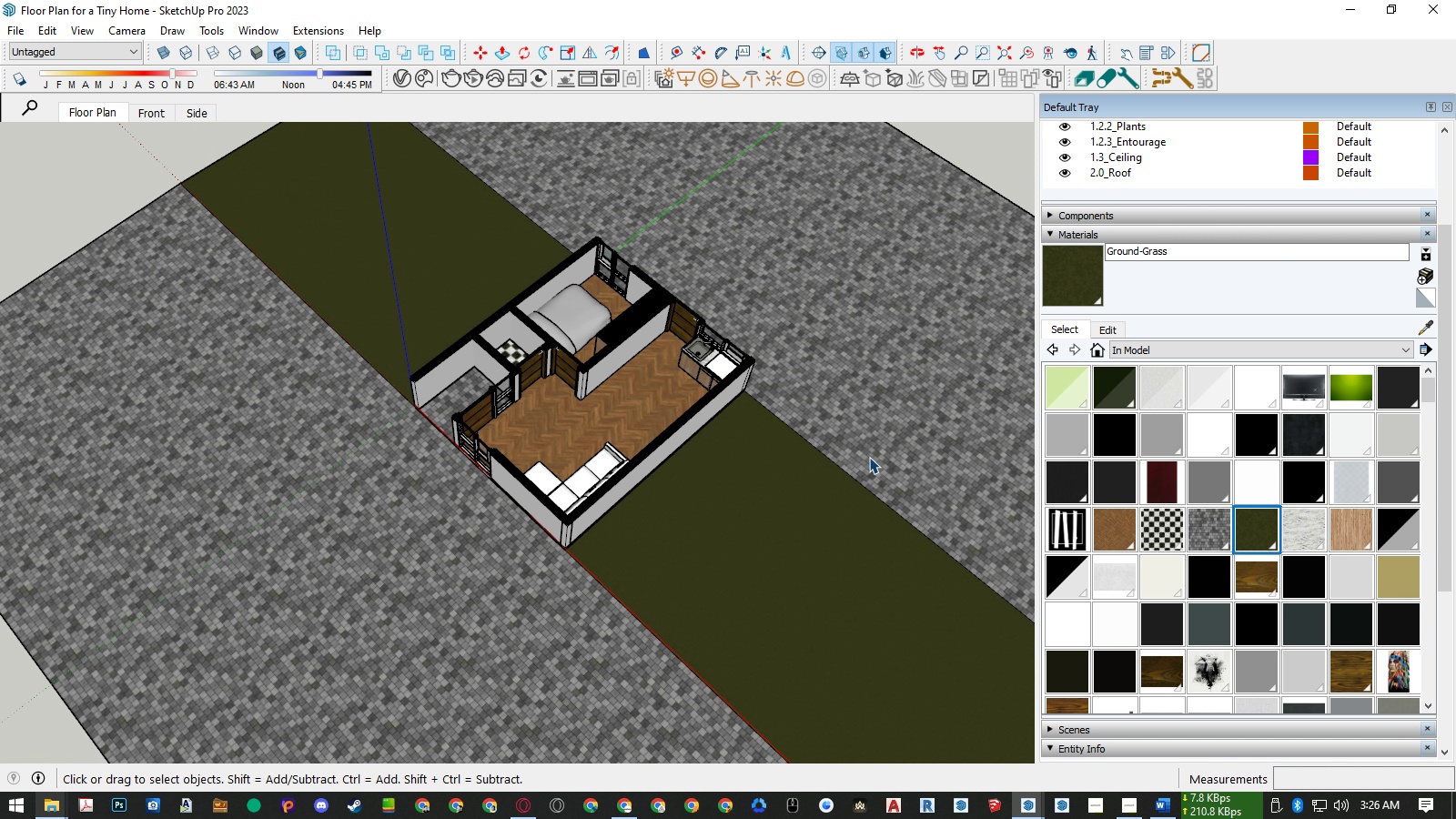 
key(Escape)
 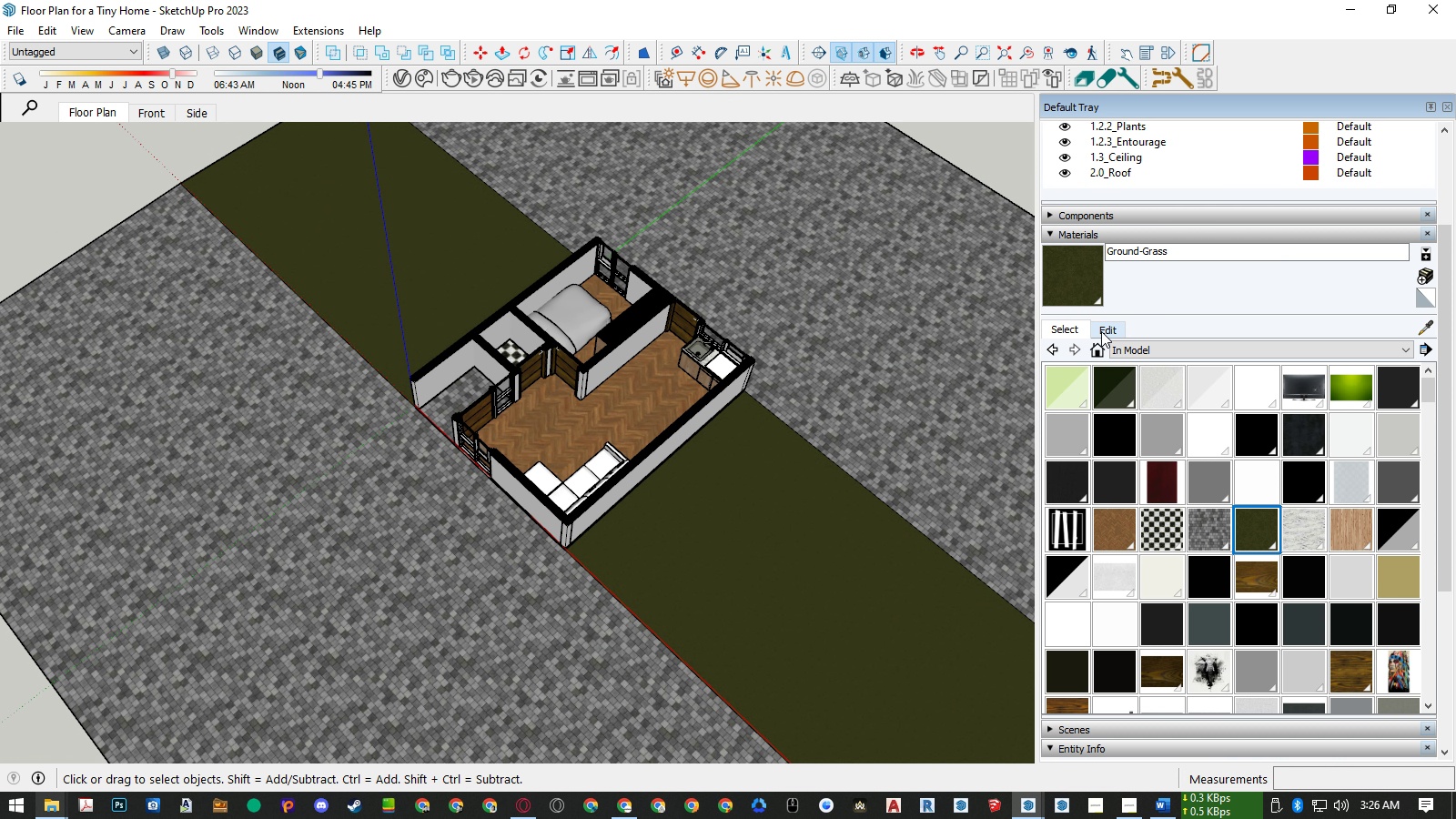 
left_click([1102, 330])
 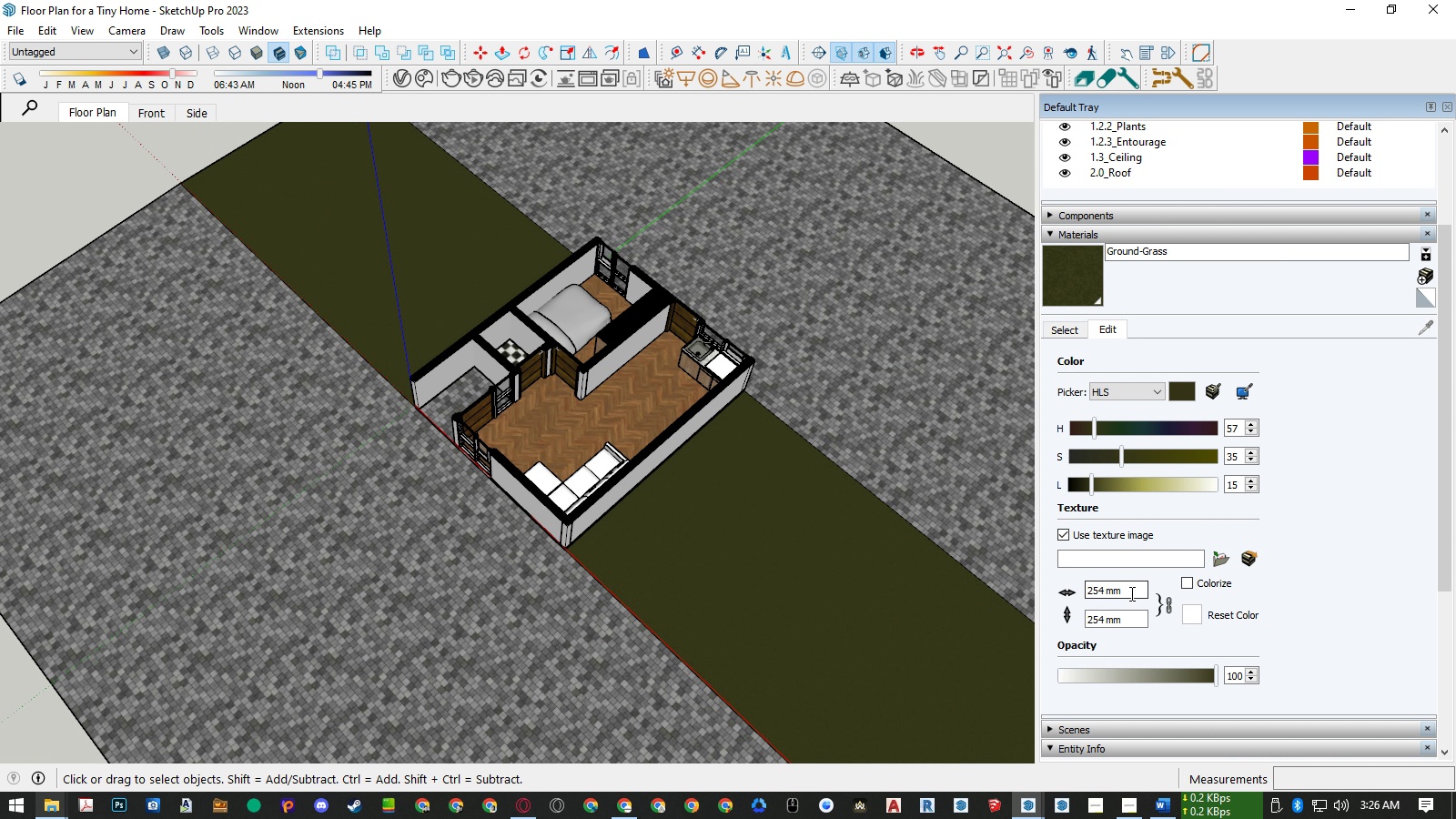 
left_click_drag(start_coordinate=[1131, 592], to_coordinate=[1037, 599])
 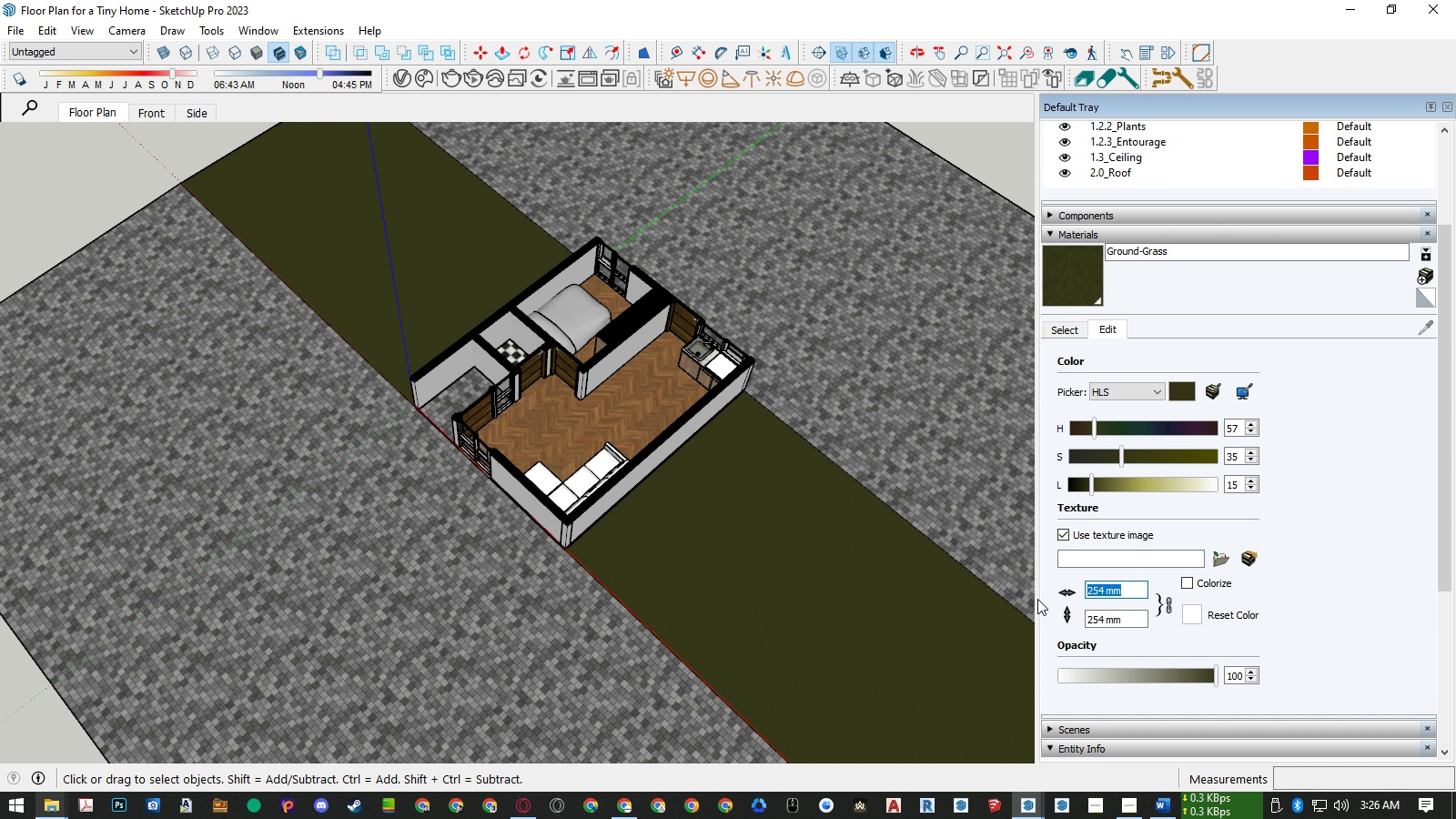 
key(Numpad3)
 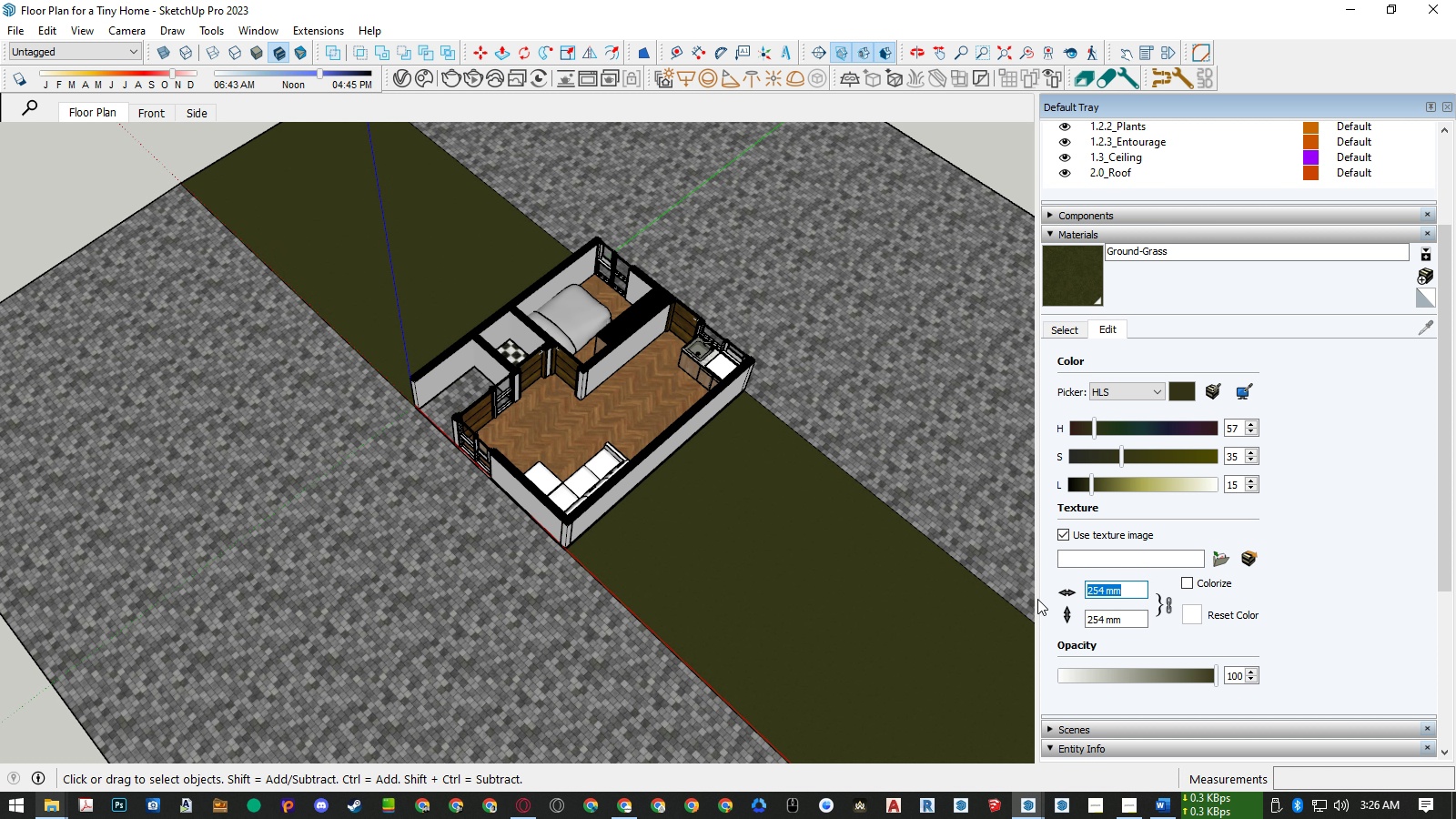 
key(Numpad0)
 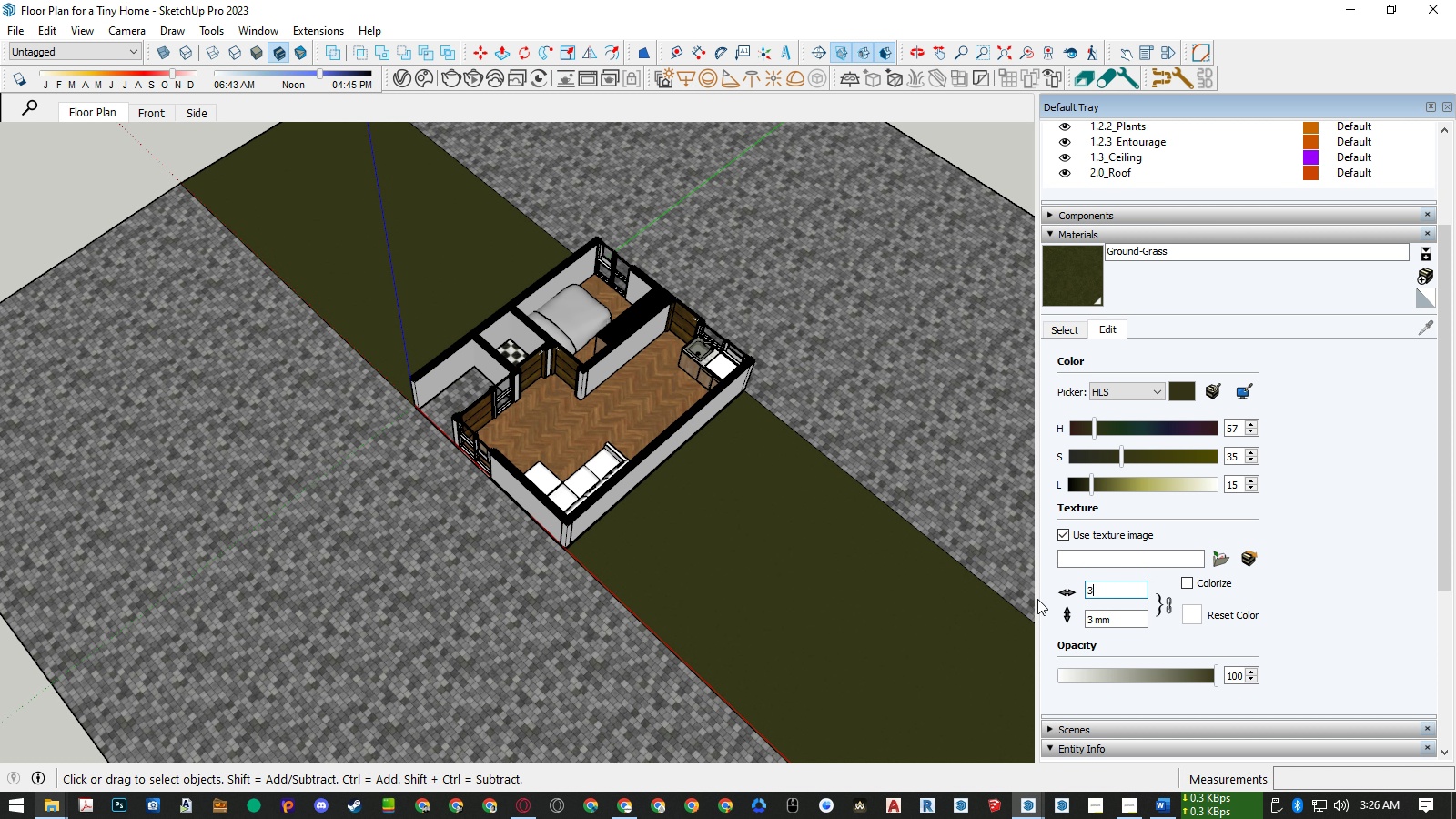 
key(Numpad0)
 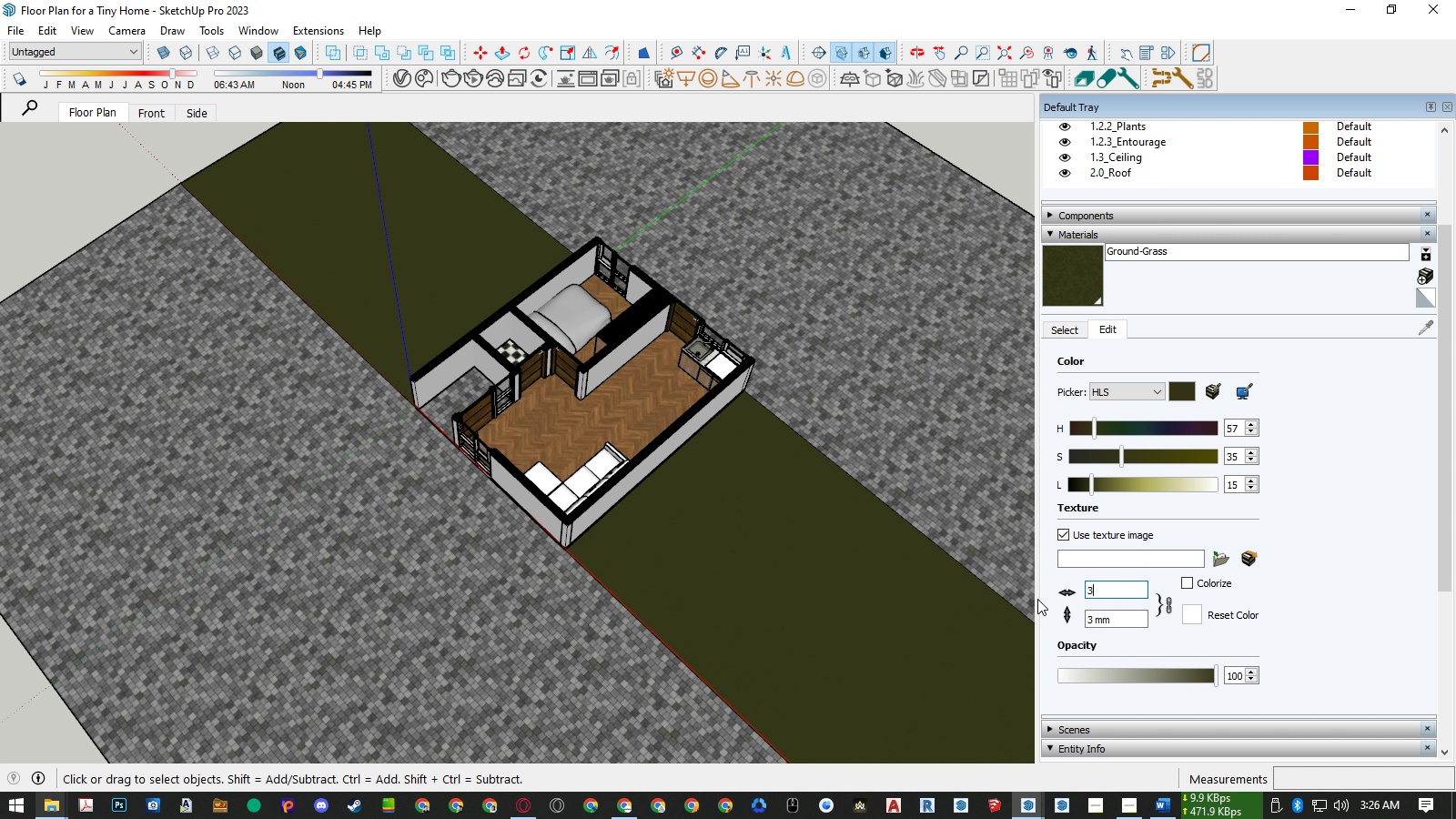 
key(Numpad0)
 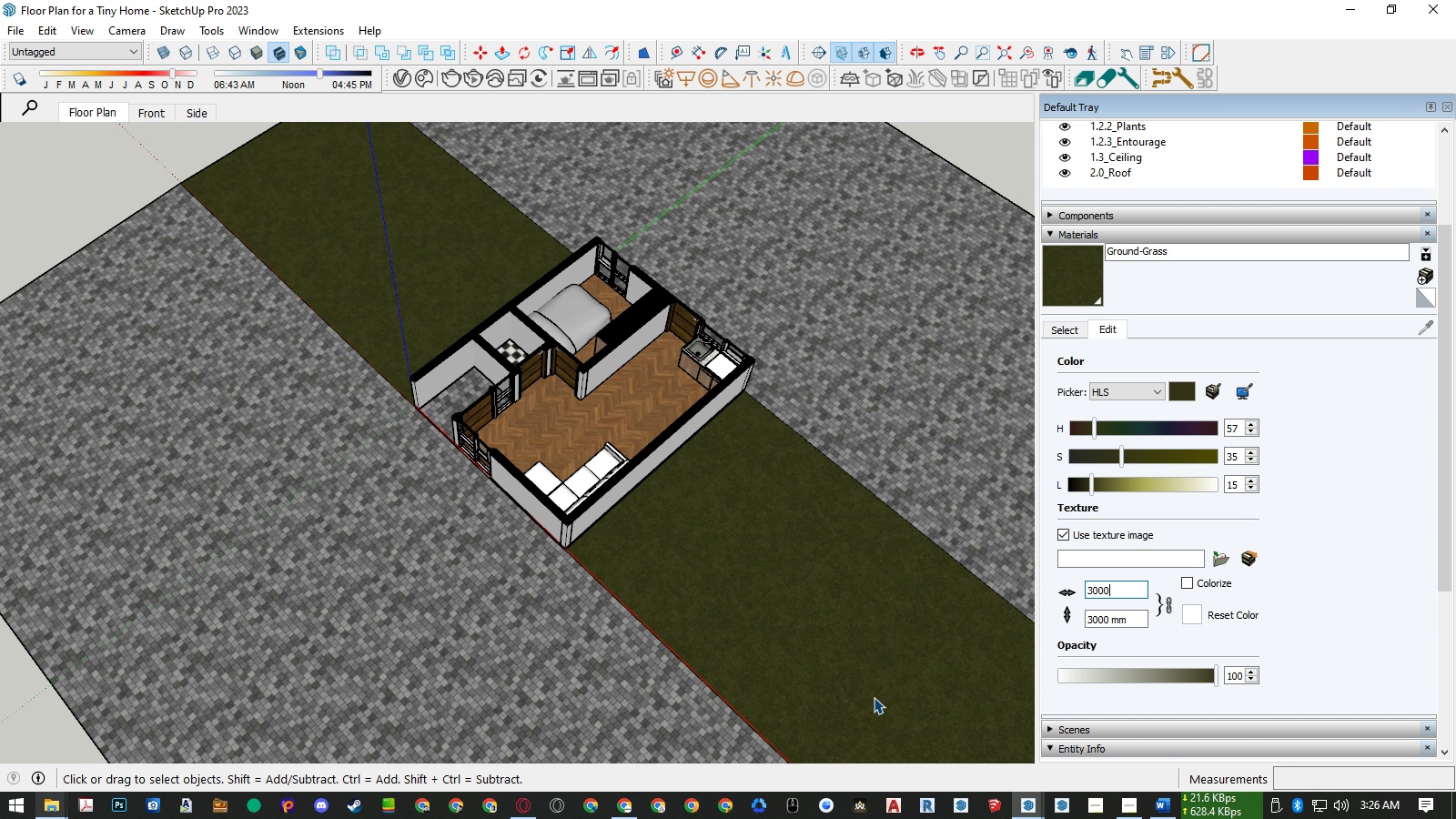 
scroll: coordinate [713, 548], scroll_direction: up, amount: 11.0
 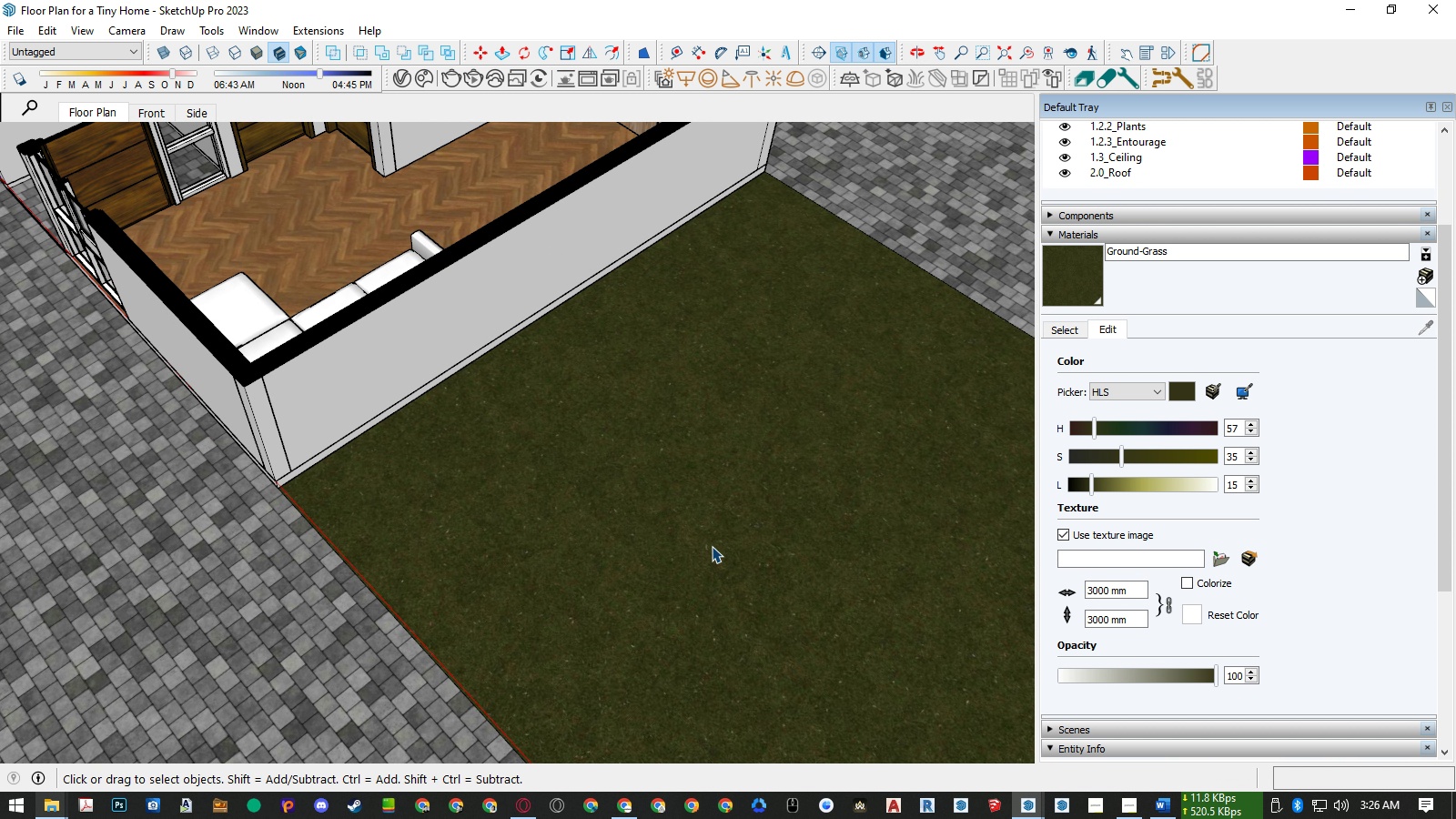 
scroll: coordinate [711, 546], scroll_direction: down, amount: 4.0
 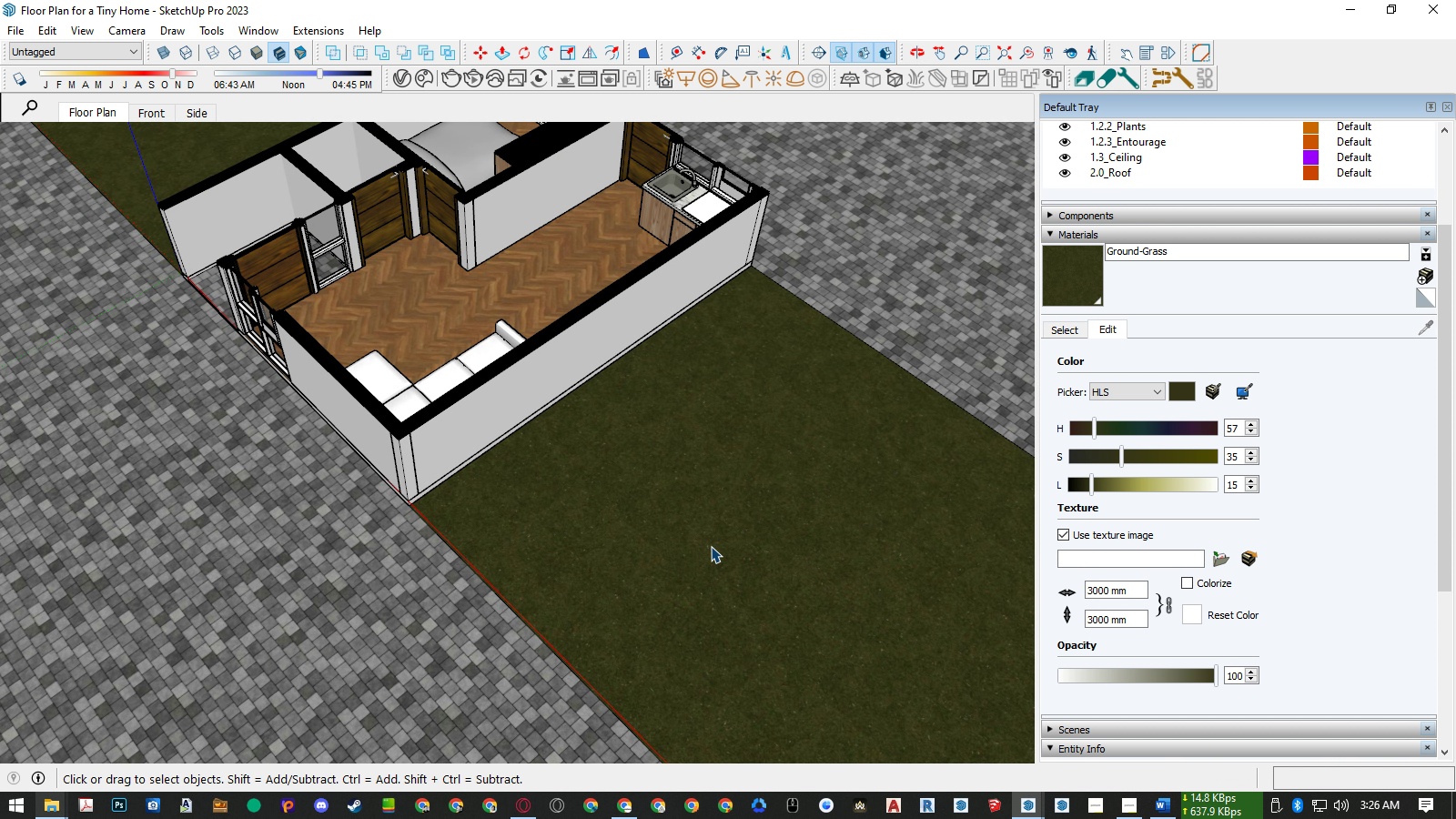 
key(Space)
 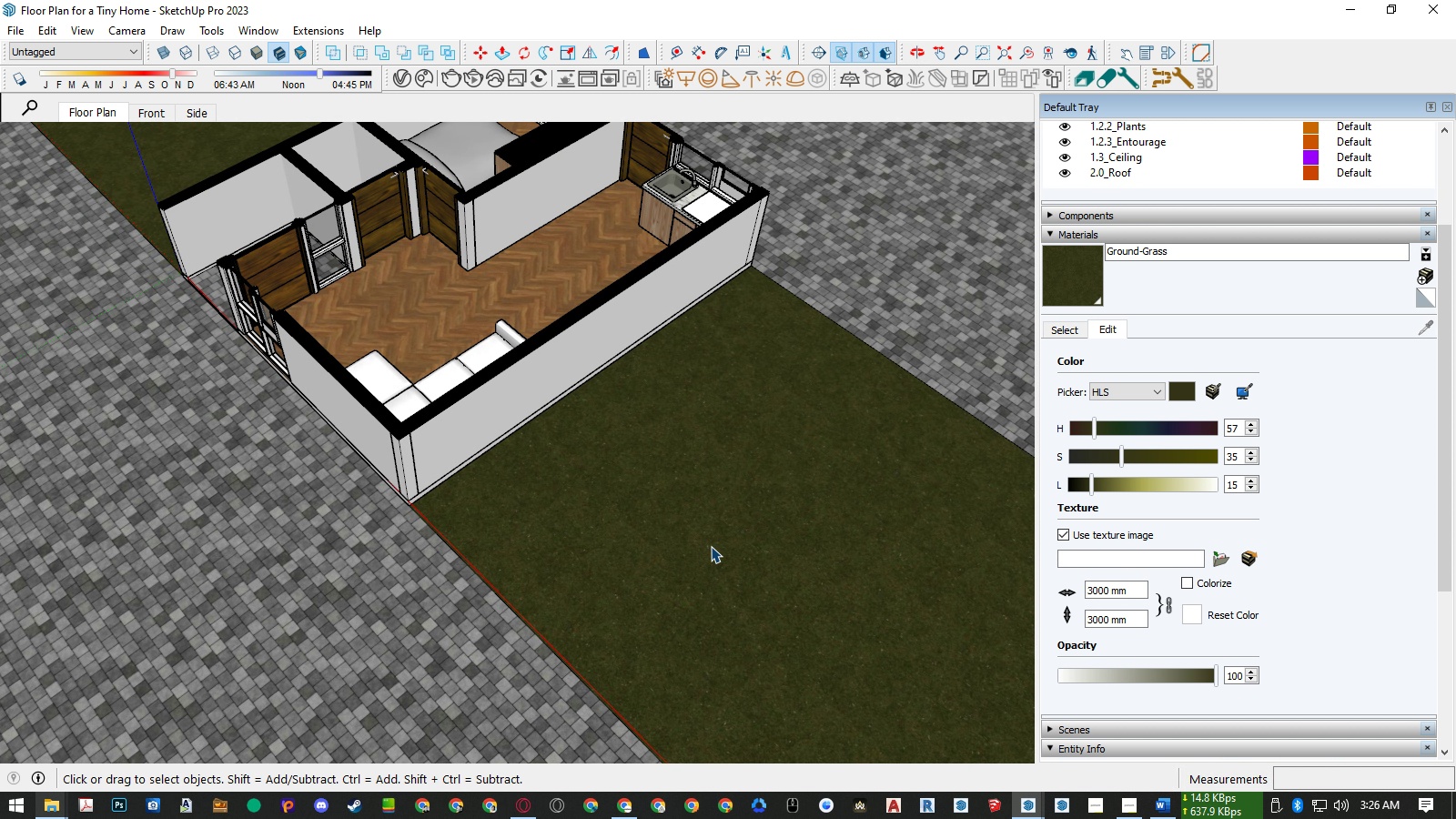 
key(Escape)
 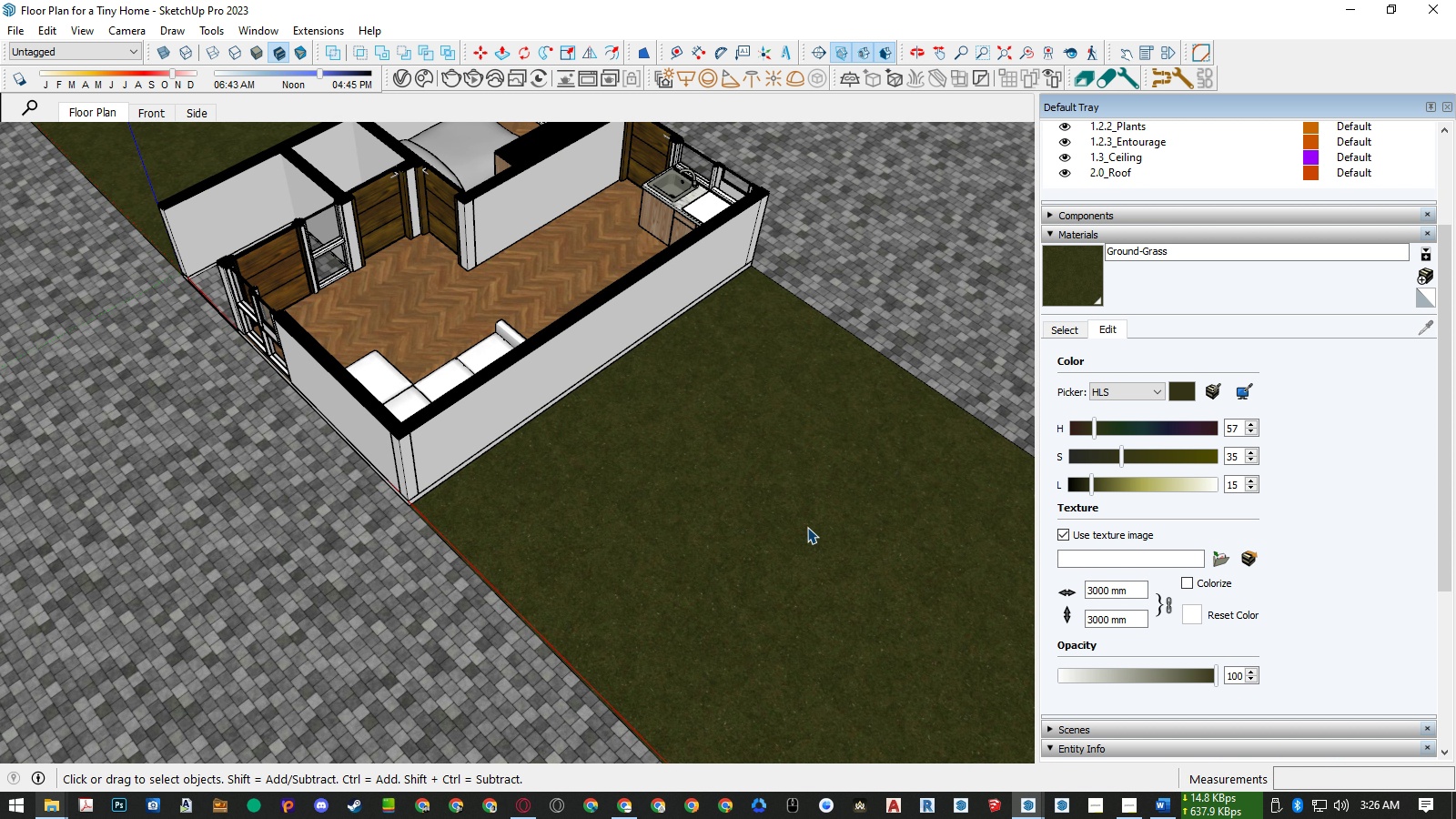 
key(Escape)
 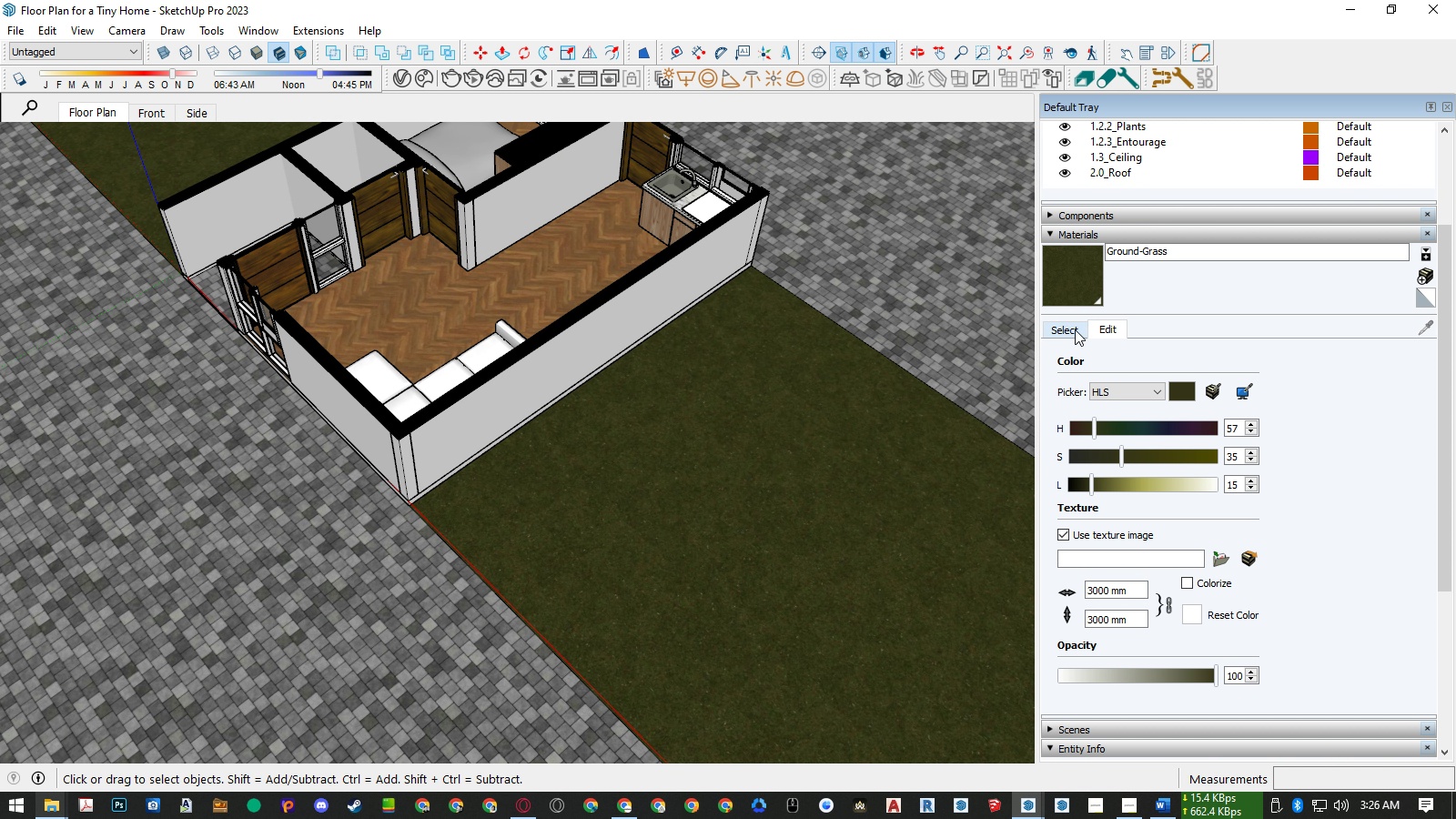 
left_click([1075, 329])
 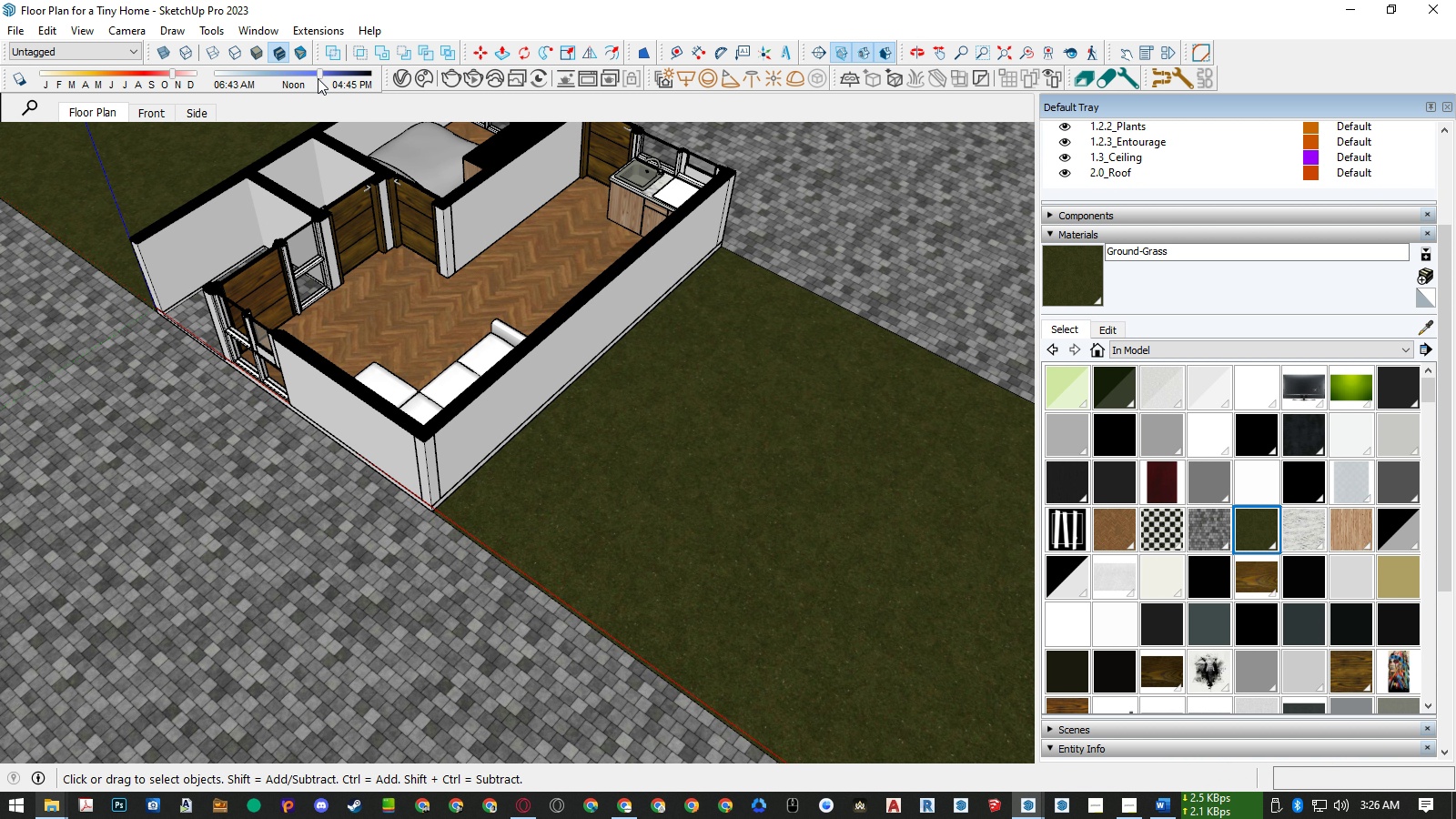 
left_click([267, 34])
 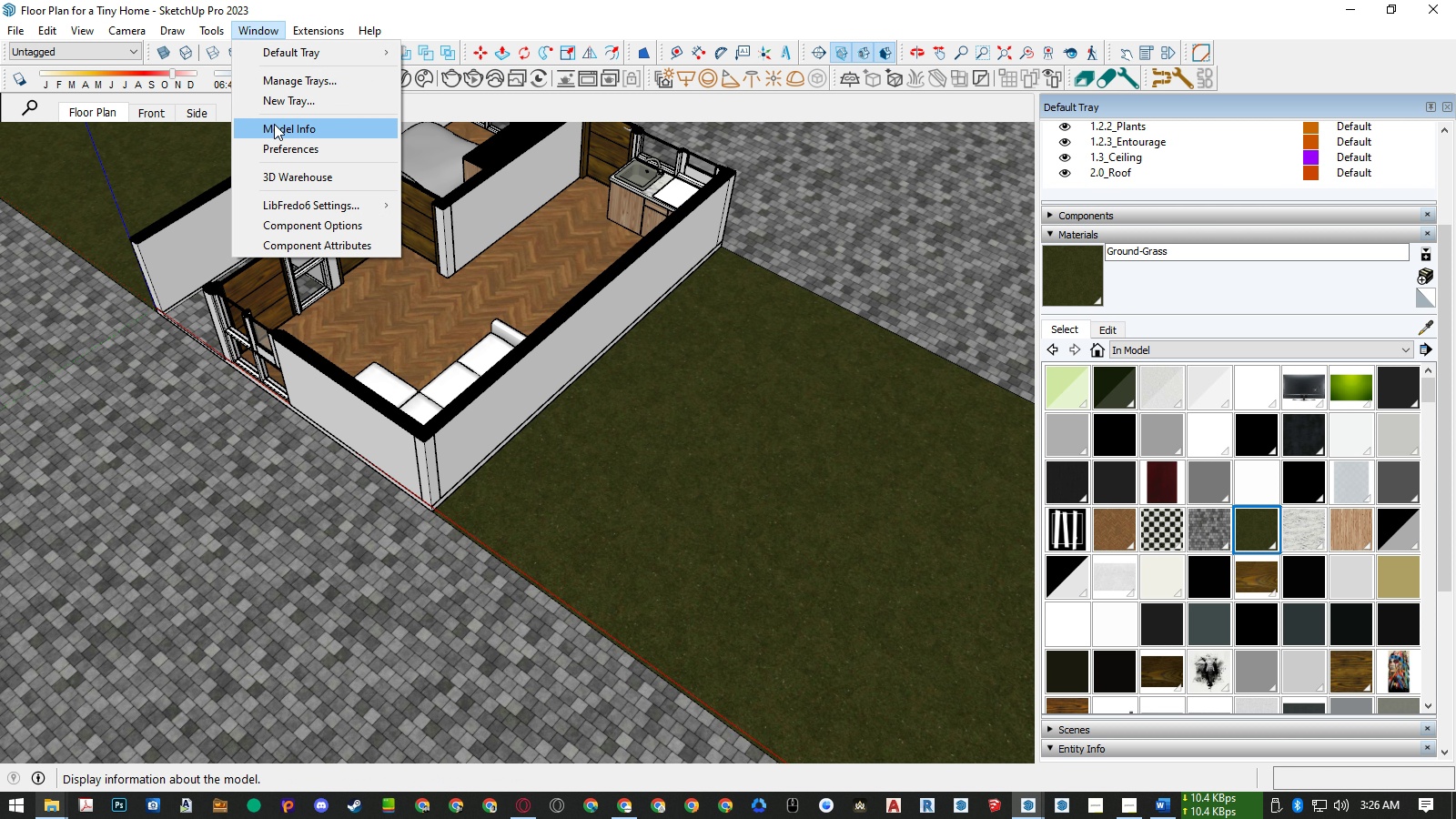 
left_click([274, 124])
 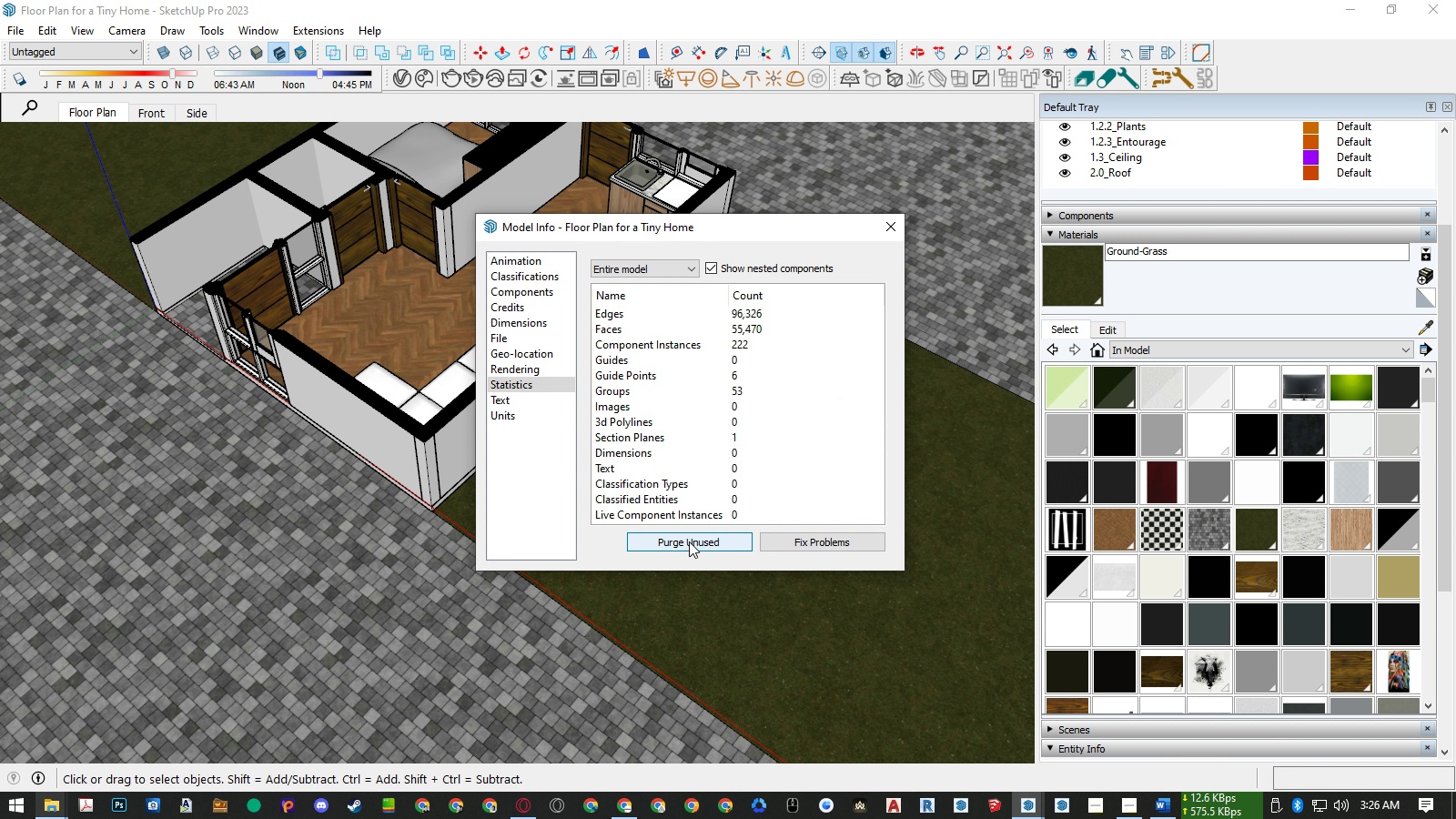 
left_click([689, 541])
 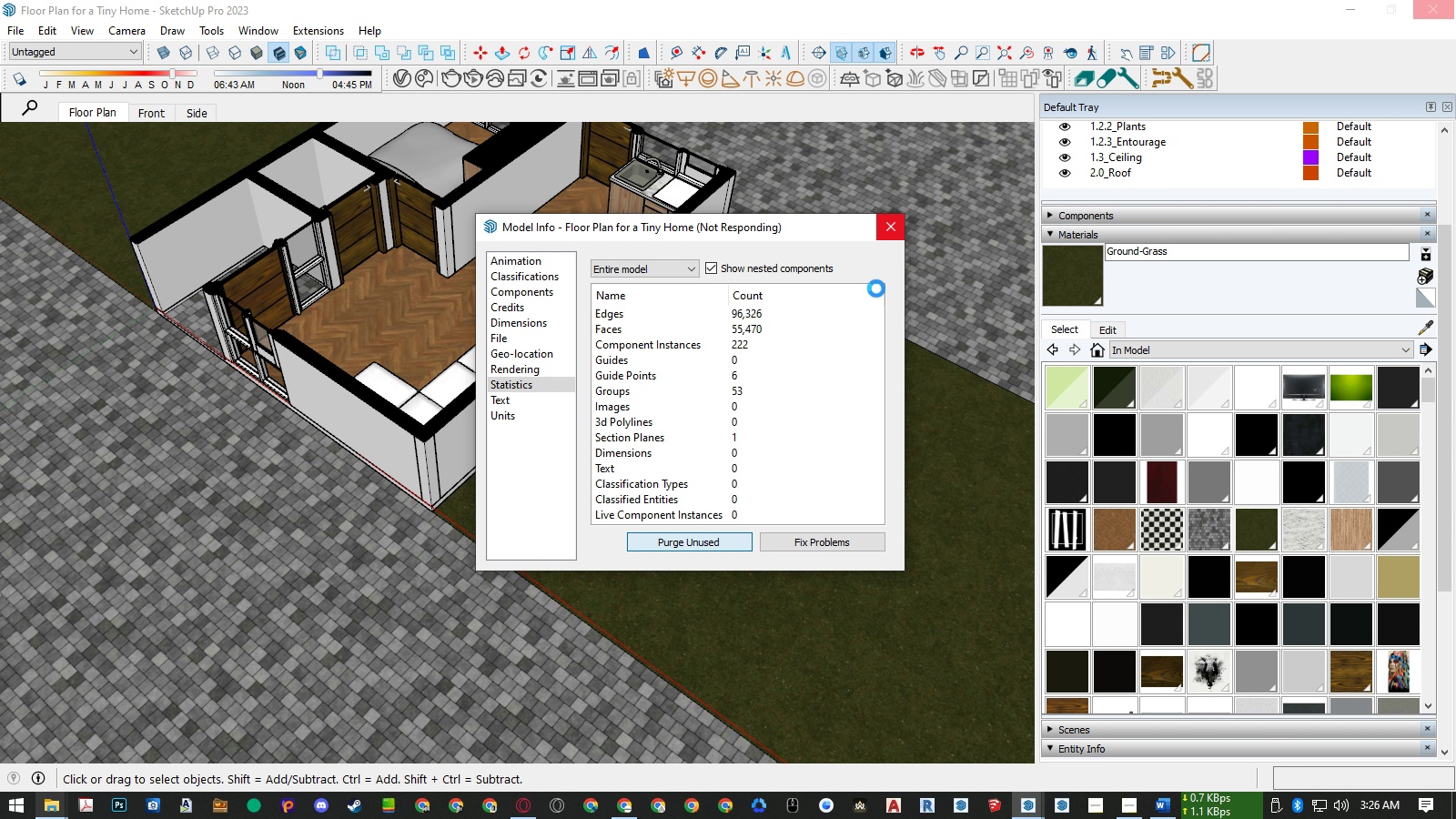 
wait(25.35)
 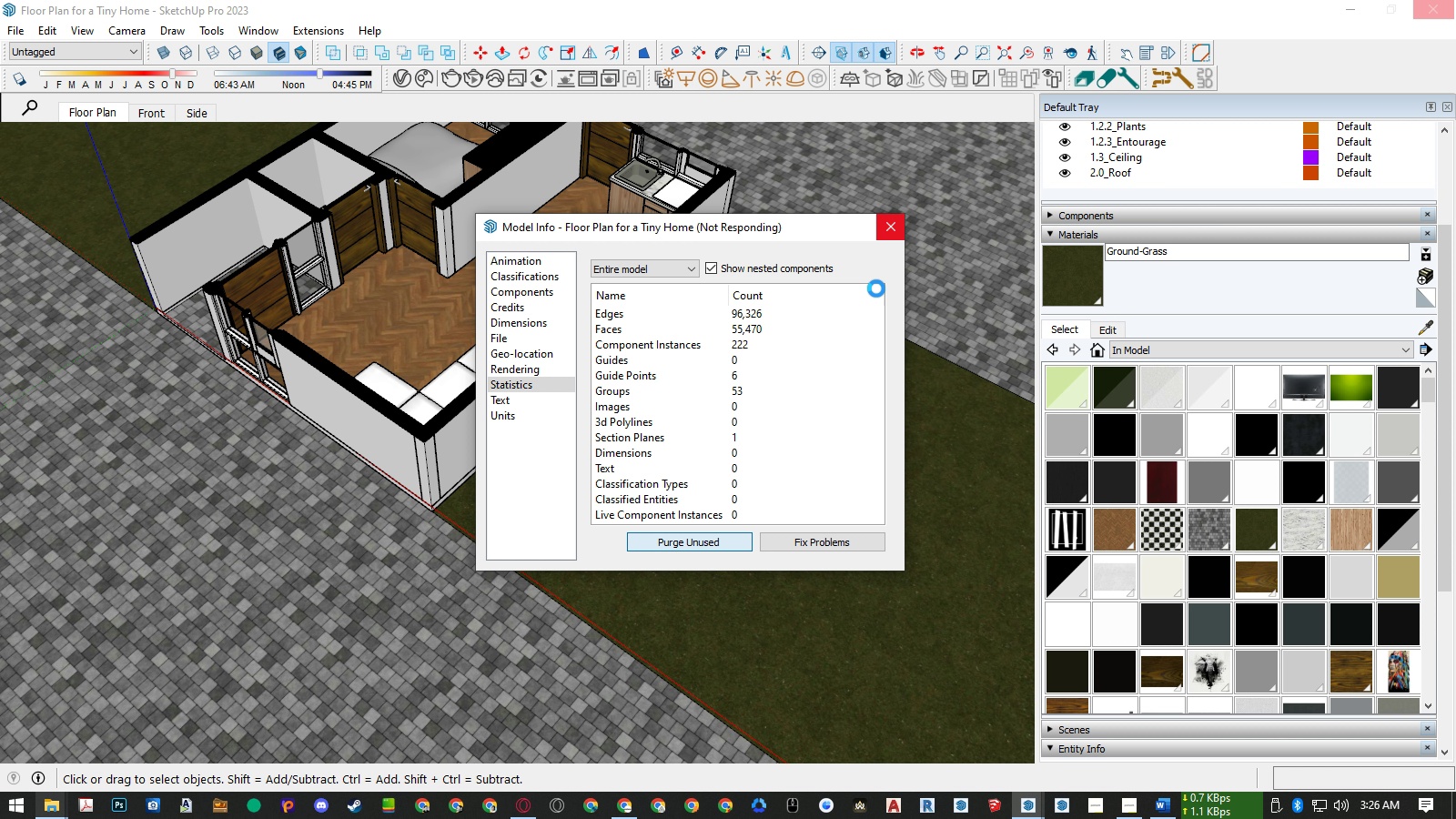 
left_click([1131, 804])